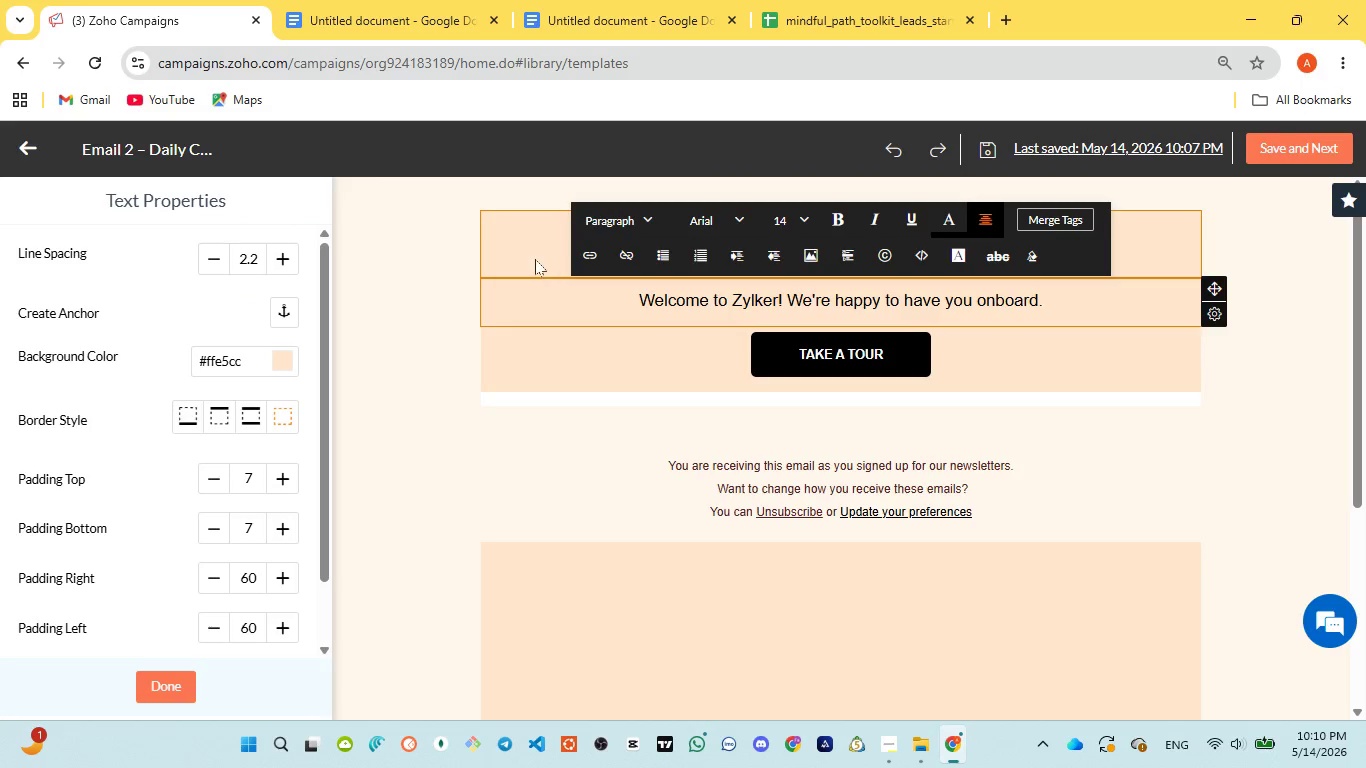 
left_click([534, 257])
 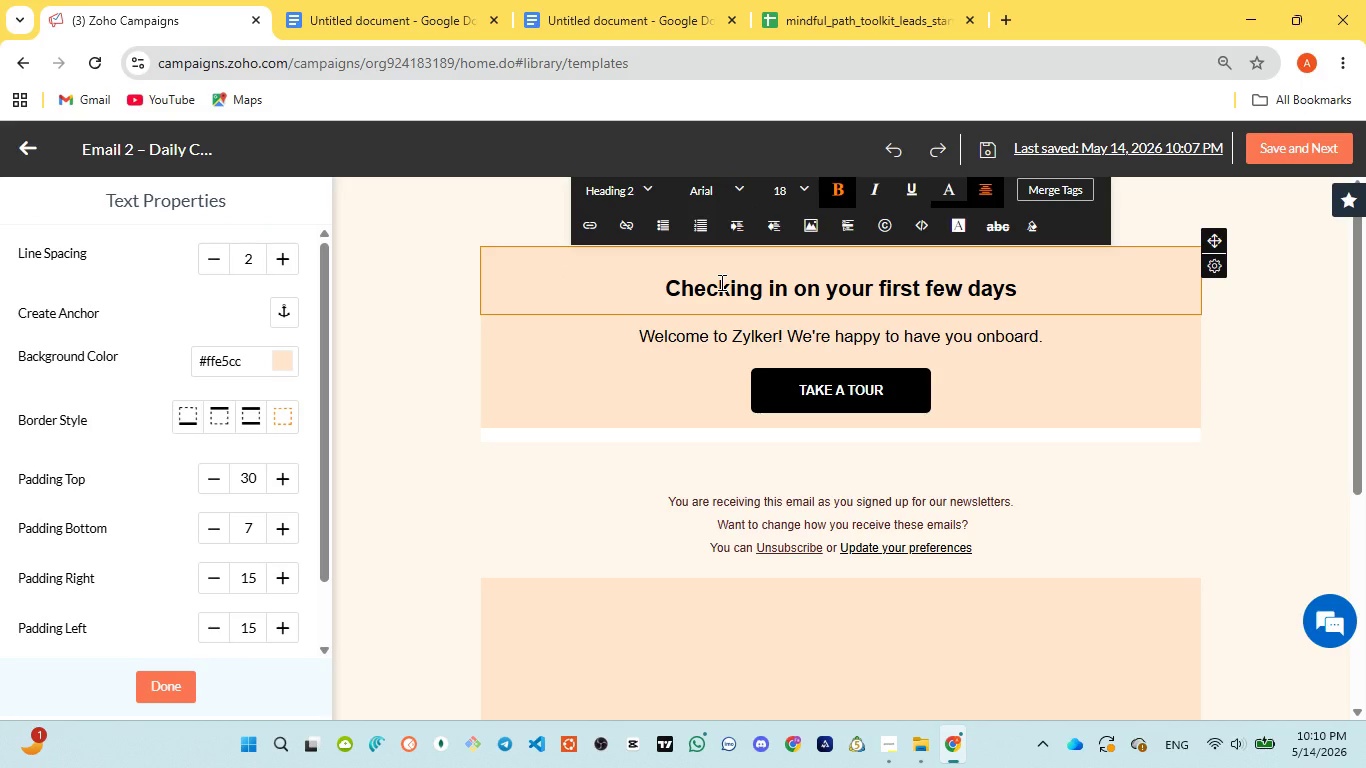 
key(Control+A)
 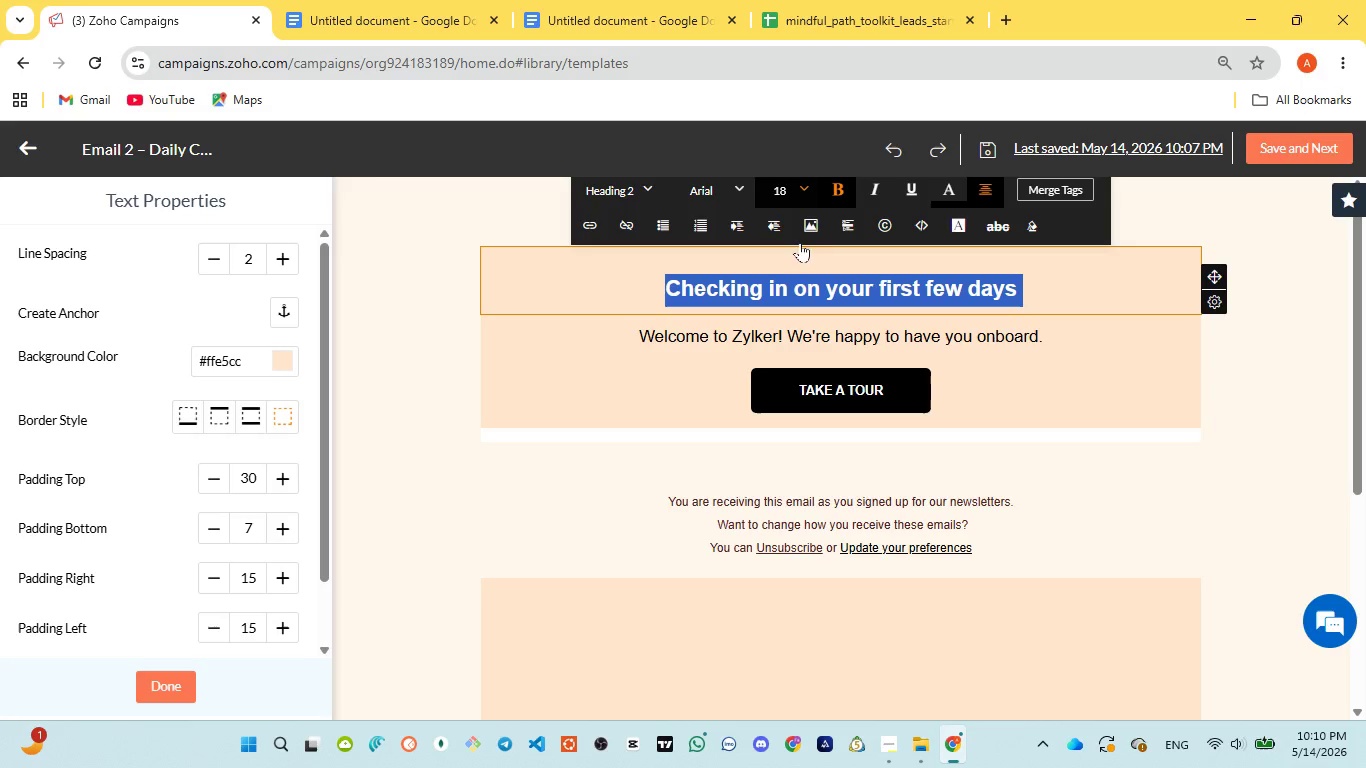 
left_click([750, 329])
 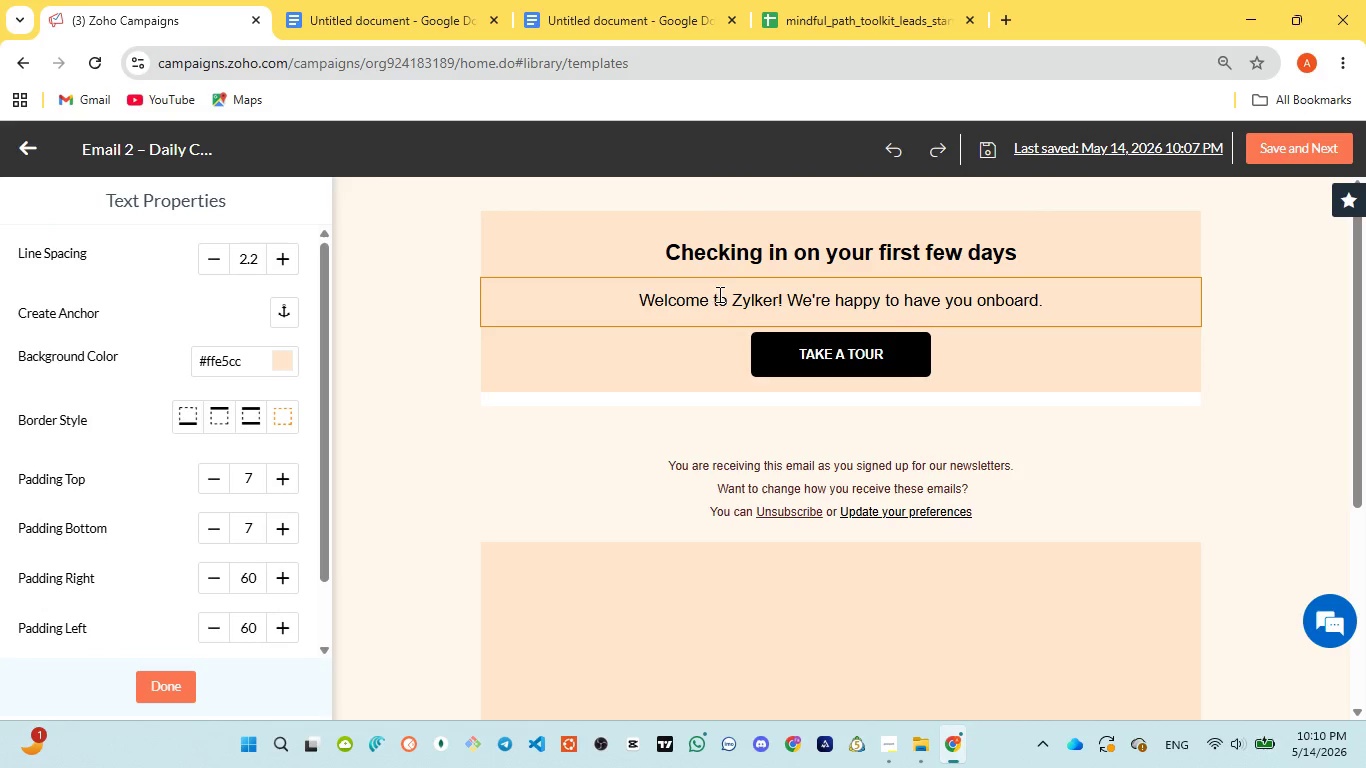 
left_click([716, 284])
 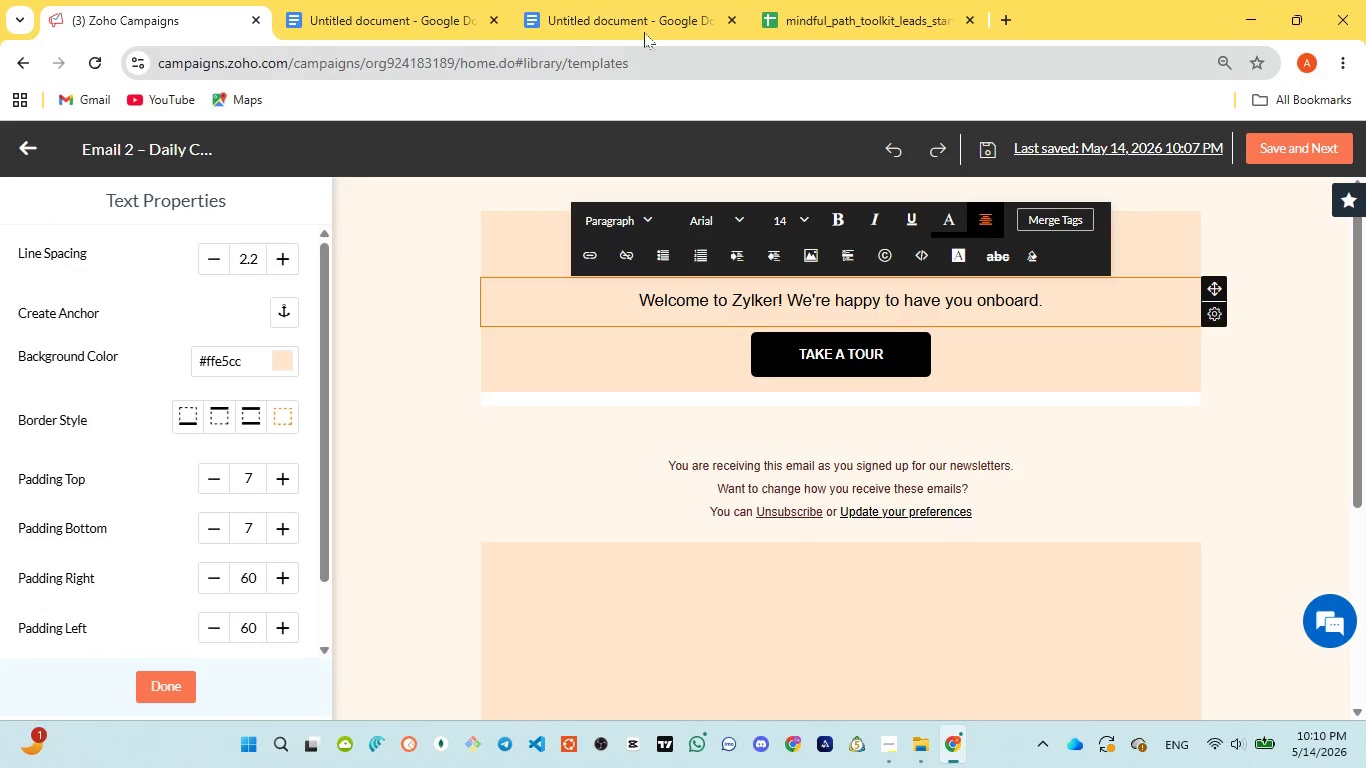 
left_click([636, 14])
 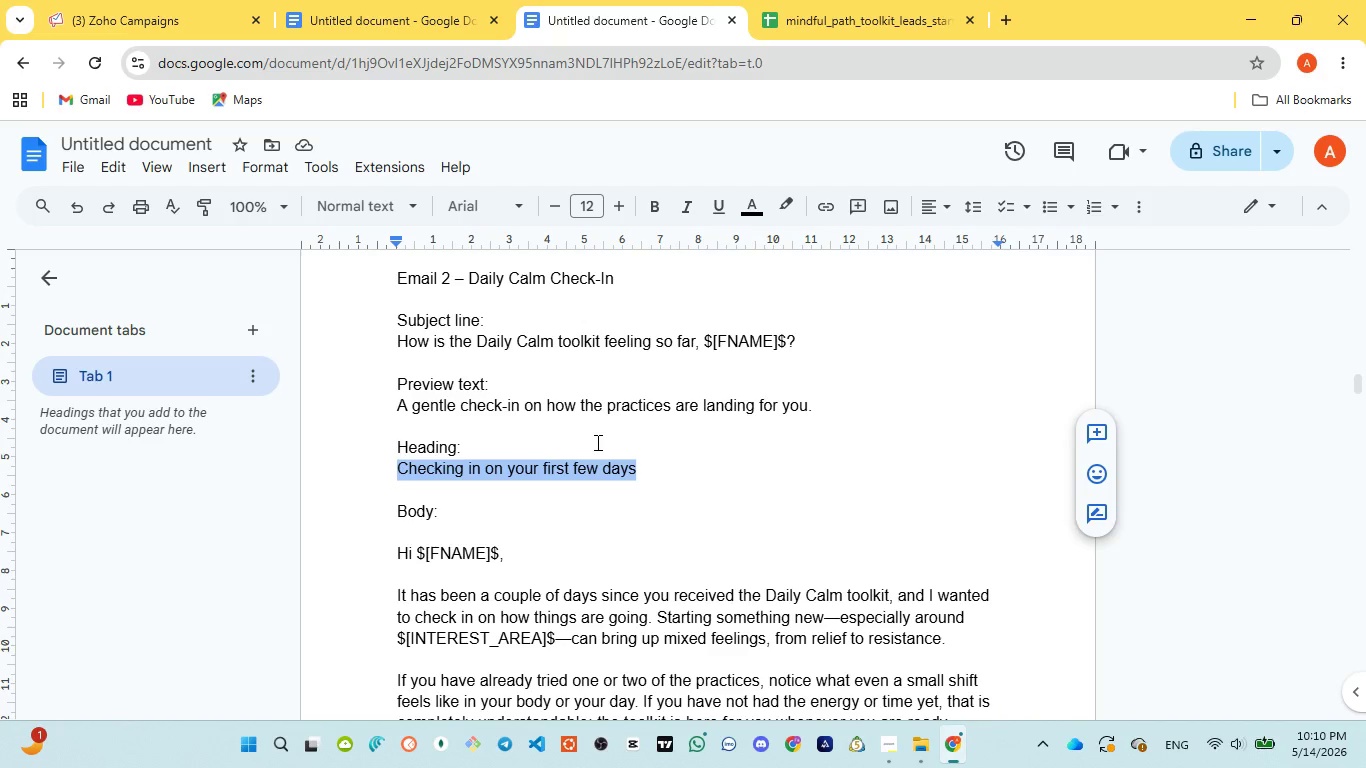 
scroll: coordinate [596, 448], scroll_direction: down, amount: 2.0
 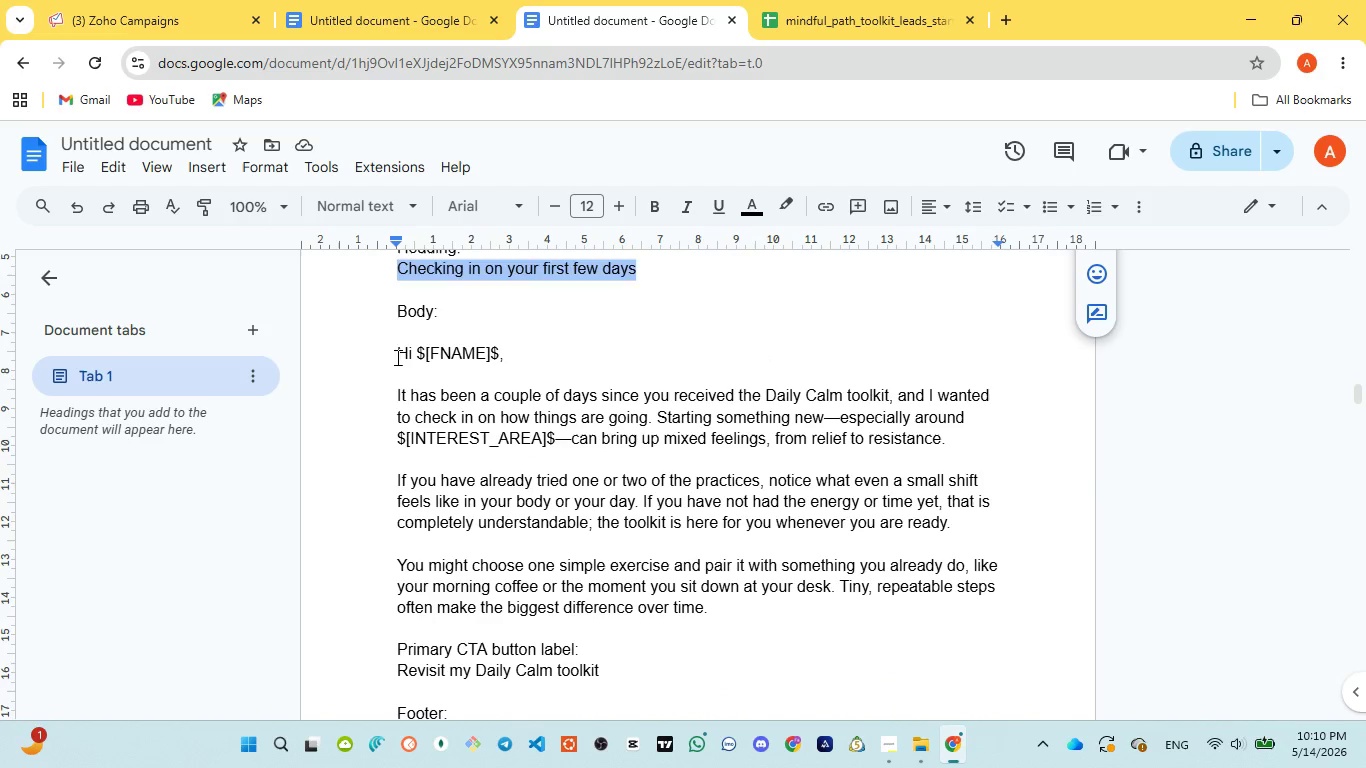 
left_click_drag(start_coordinate=[396, 357], to_coordinate=[729, 602])
 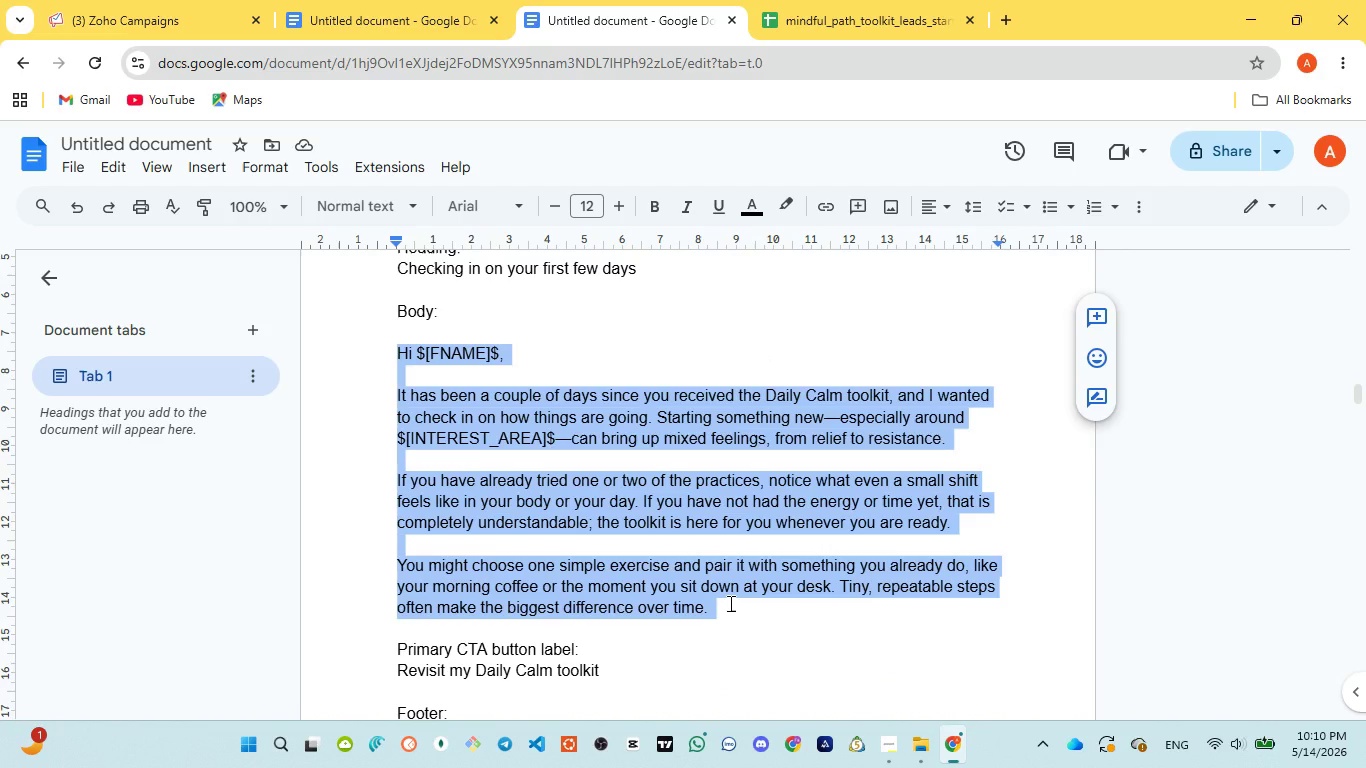 
key(Control+C)
 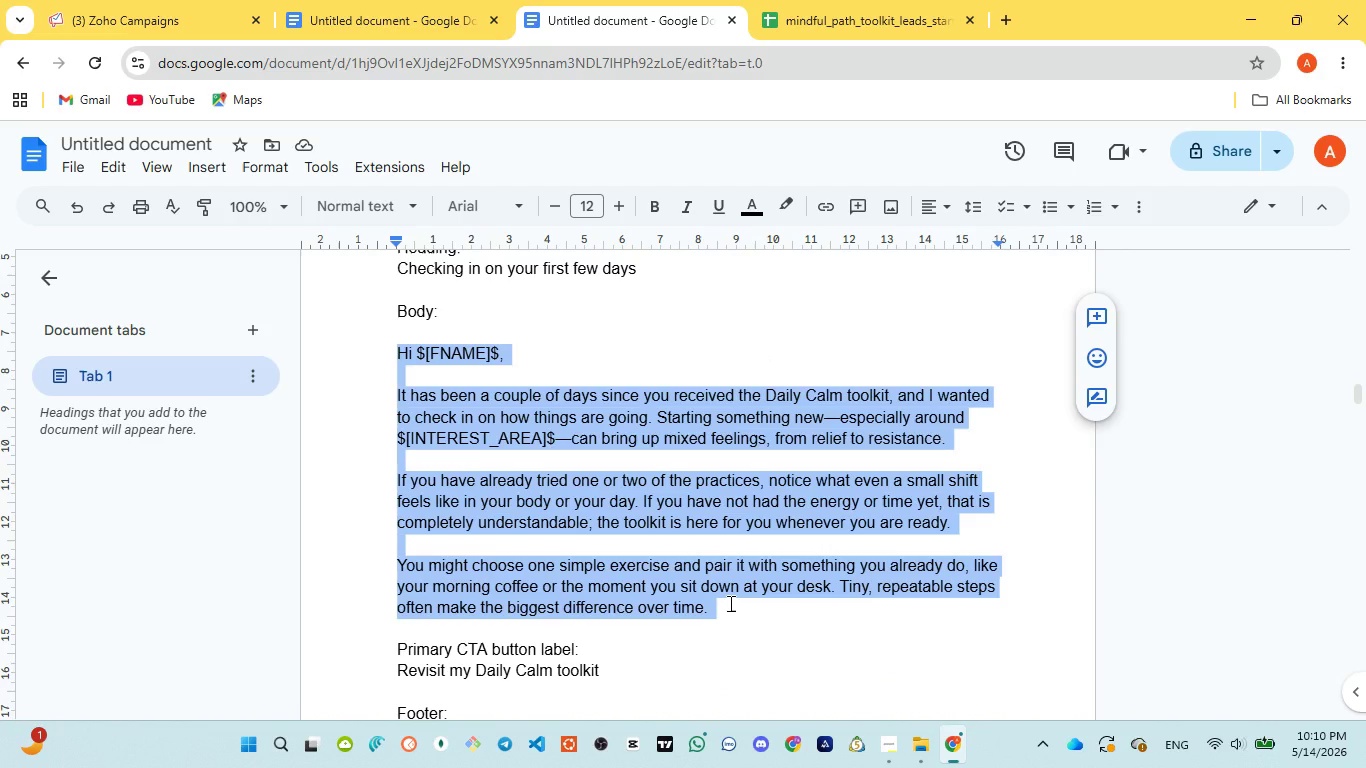 
key(Control+C)
 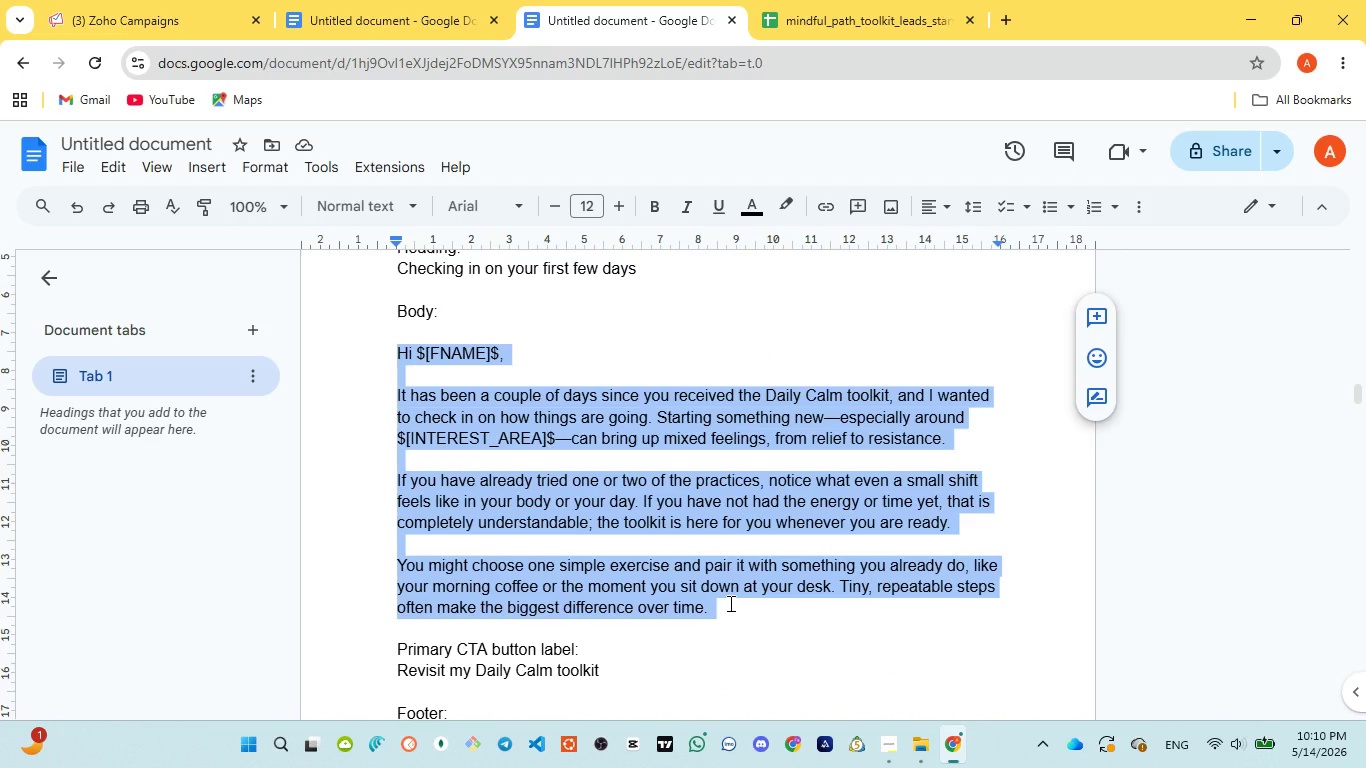 
key(Control+C)
 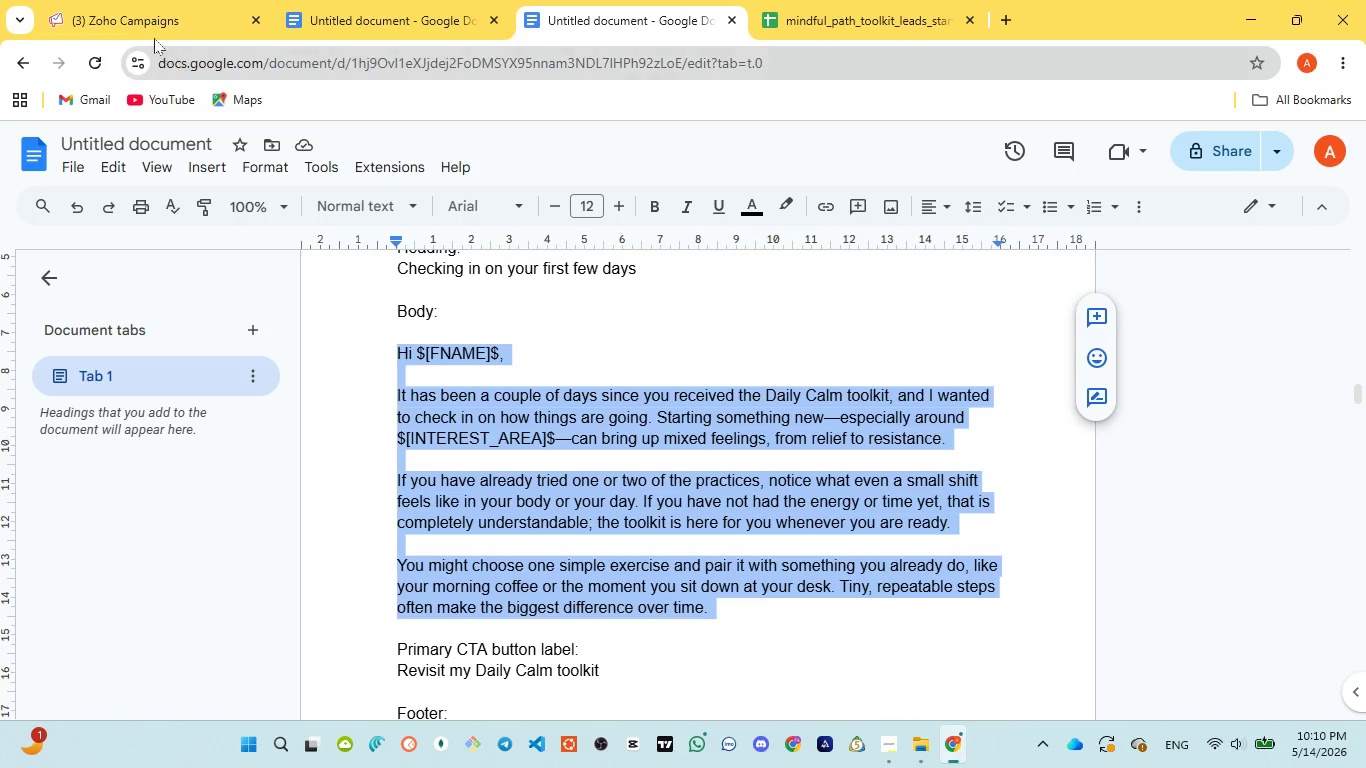 
left_click([145, 27])
 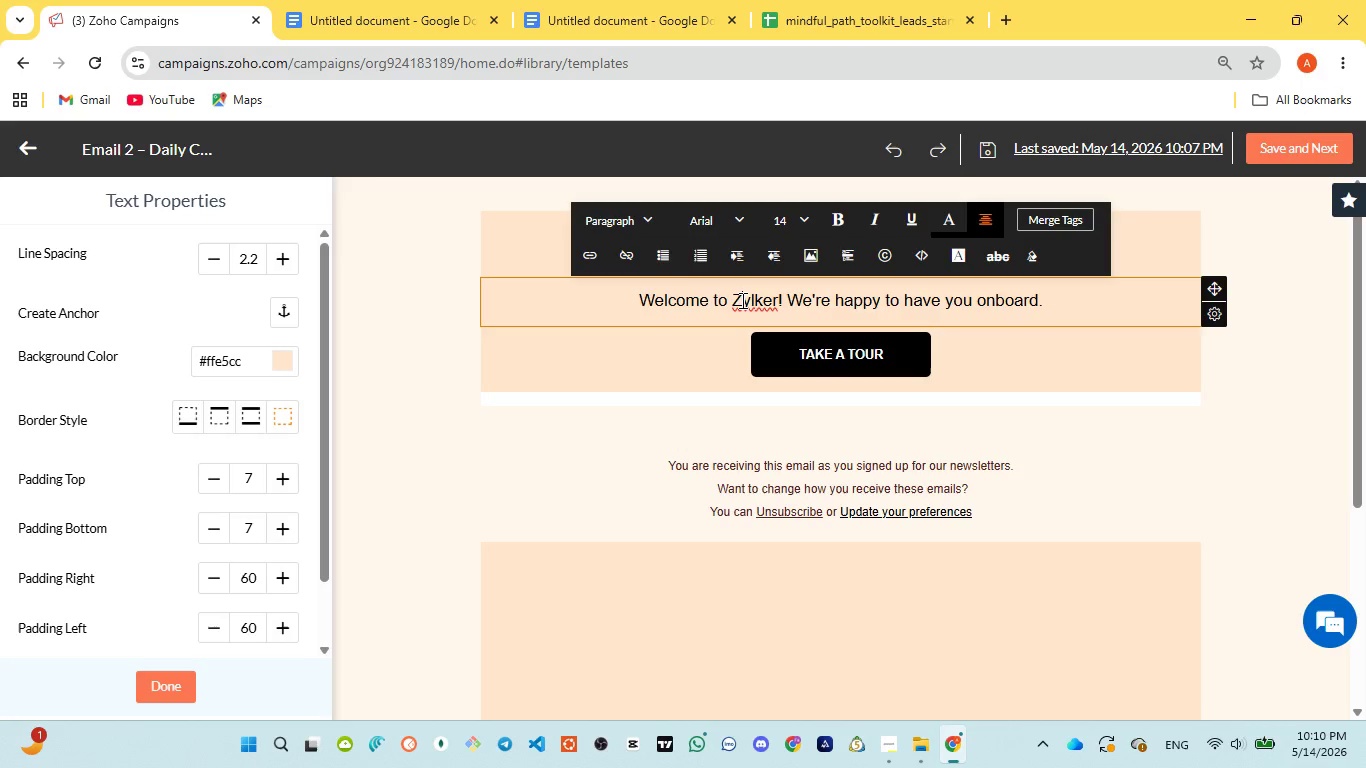 
key(Control+A)
 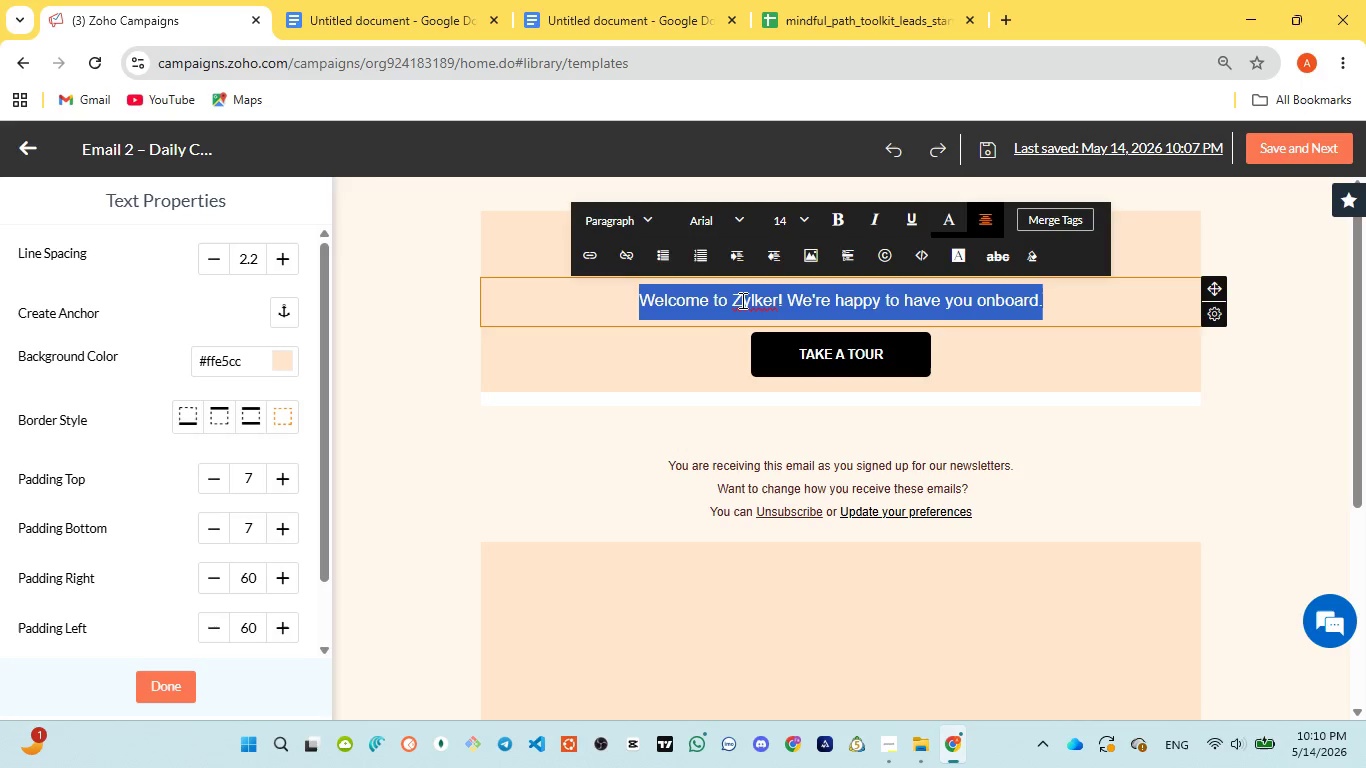 
type(Hi )
 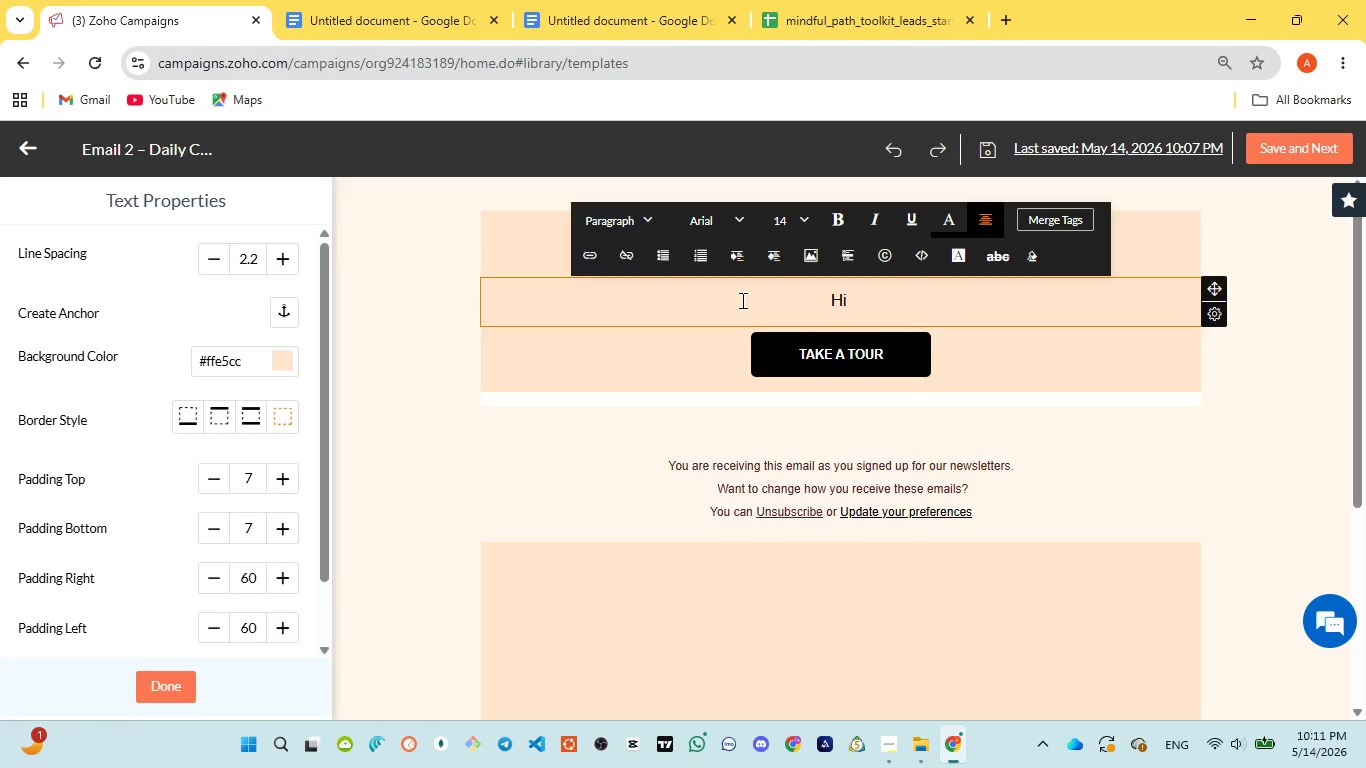 
wait(30.02)
 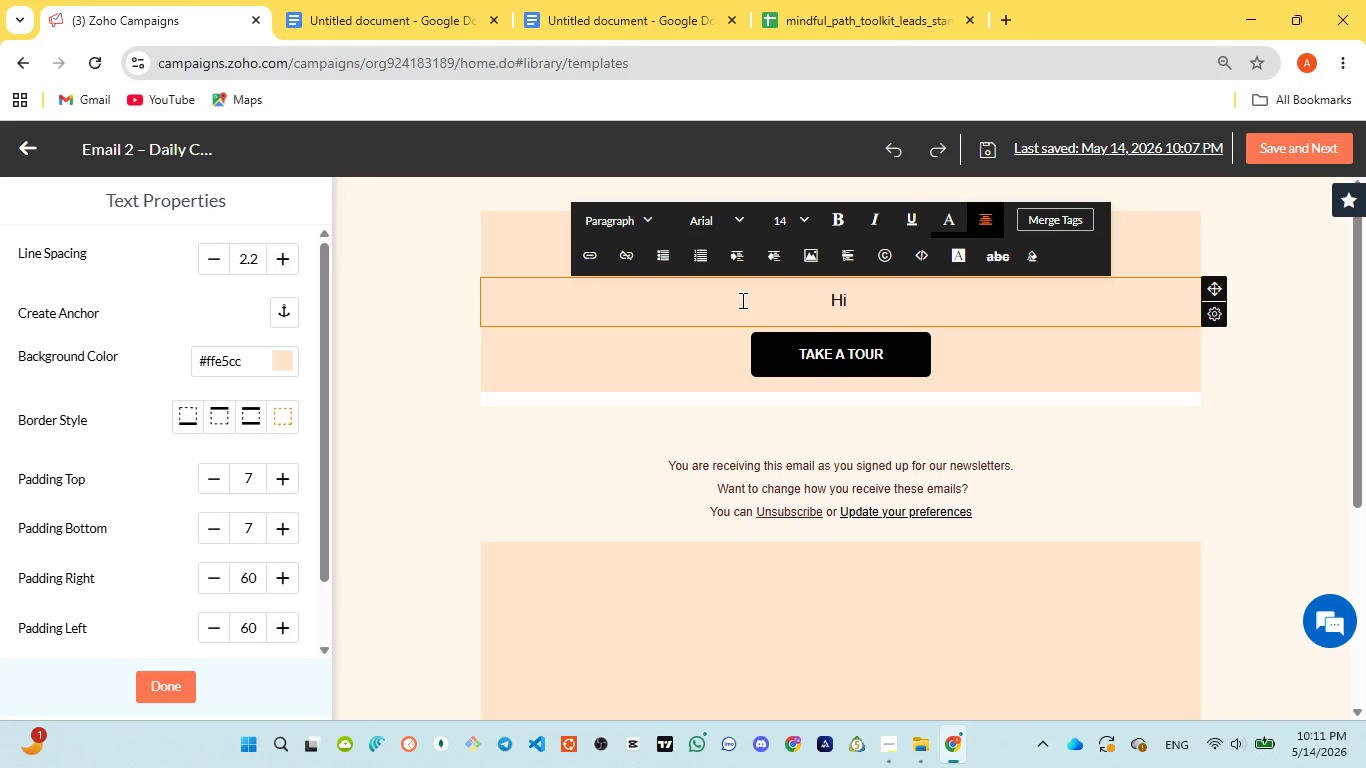 
left_click([126, 0])
 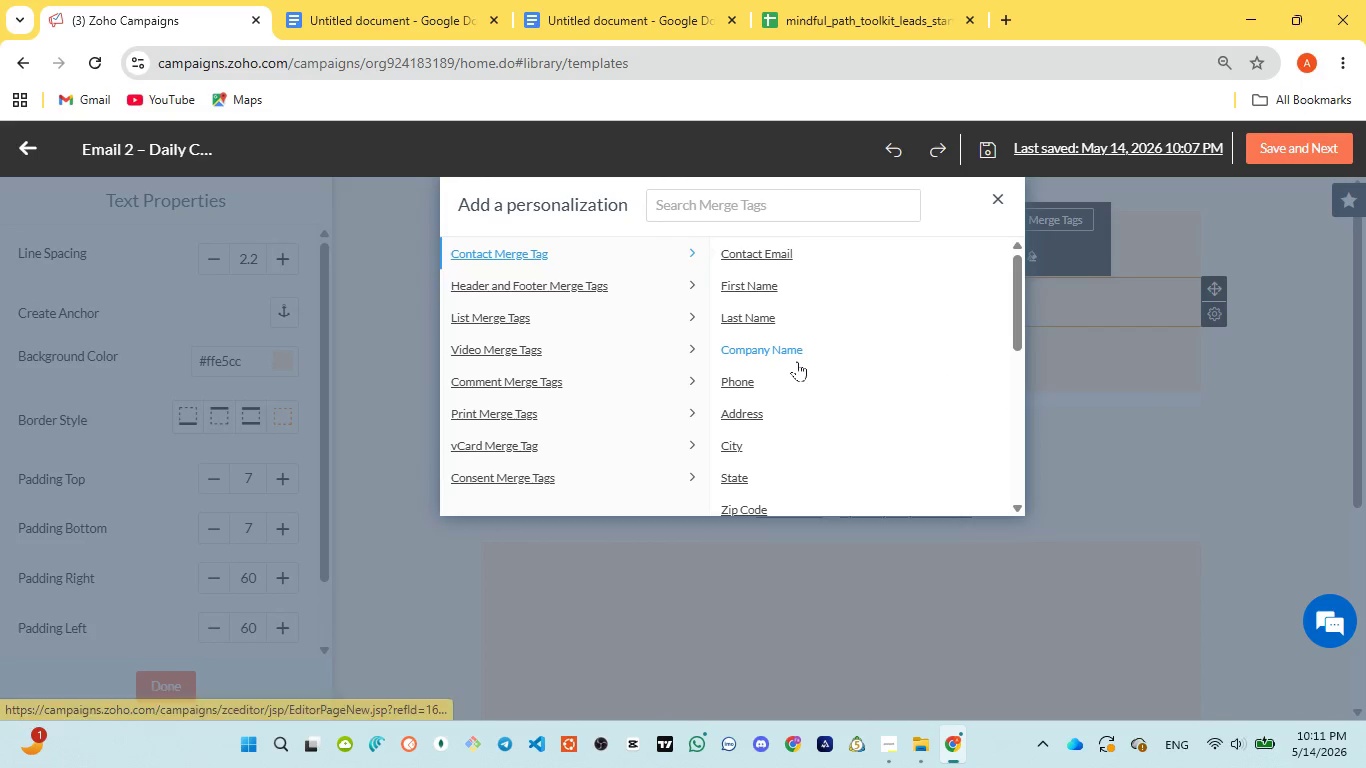 
left_click([748, 280])
 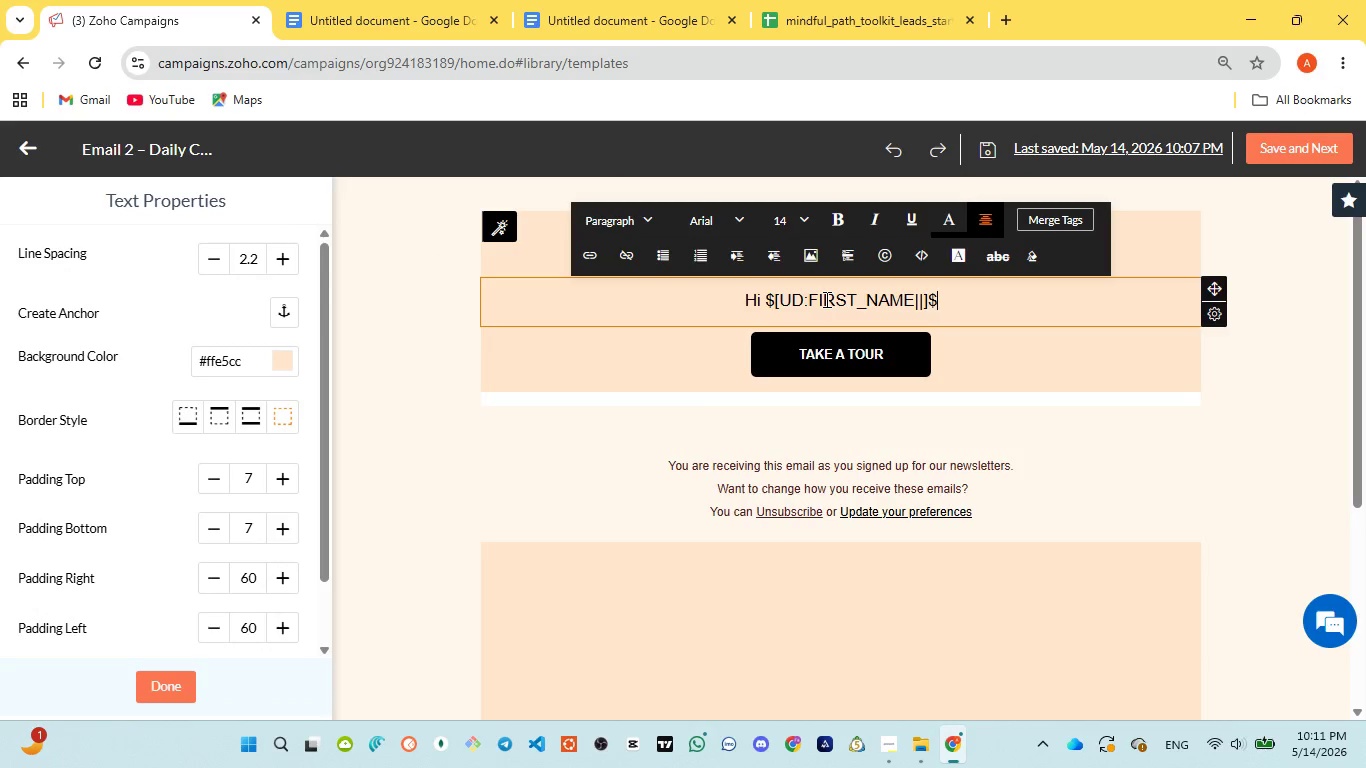 
key(Comma)
 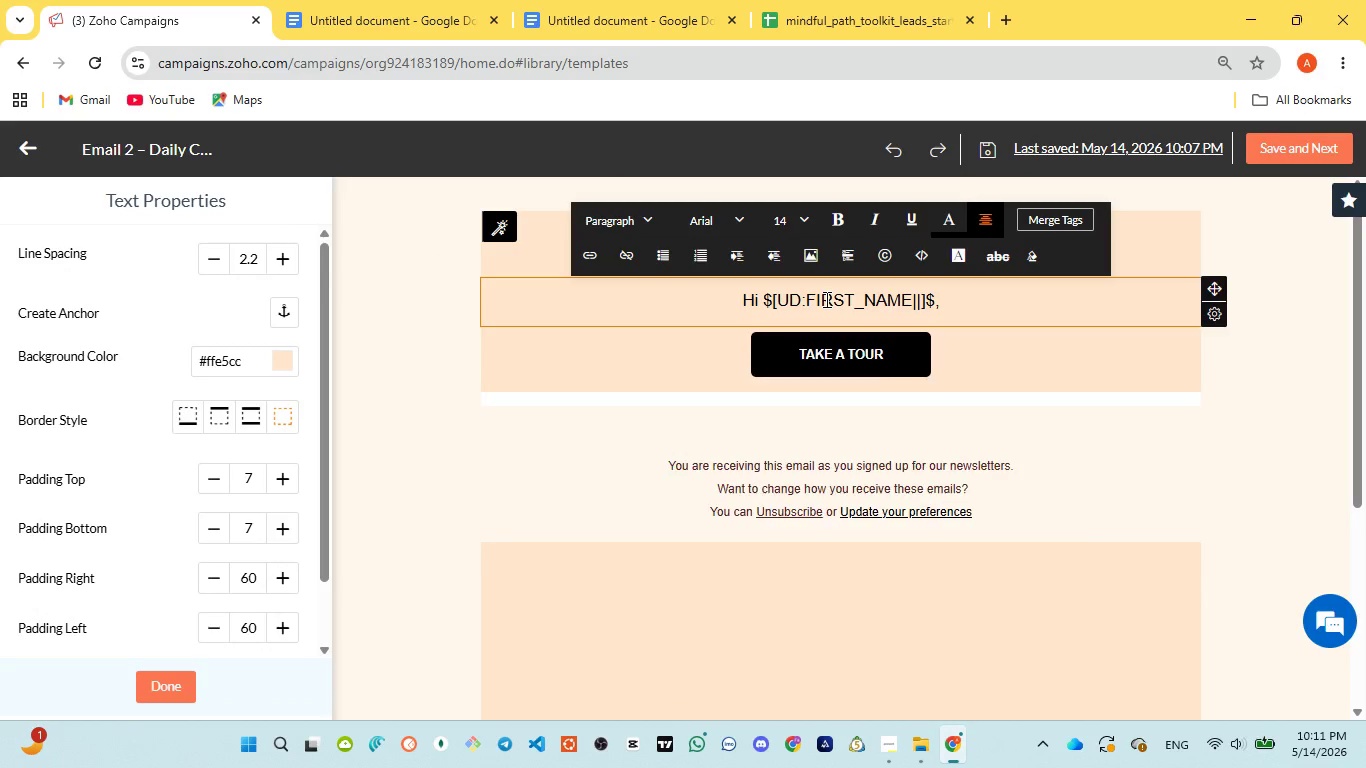 
key(Enter)
 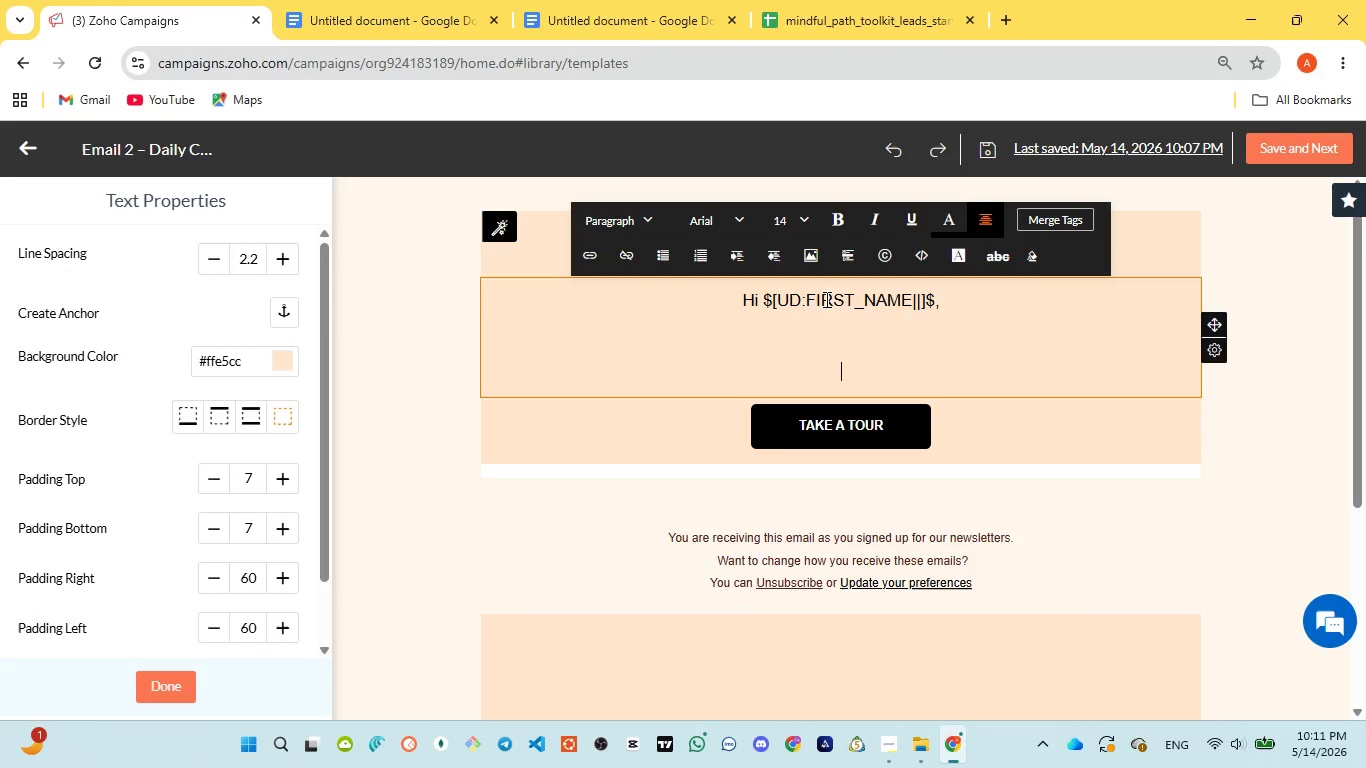 
key(Enter)
 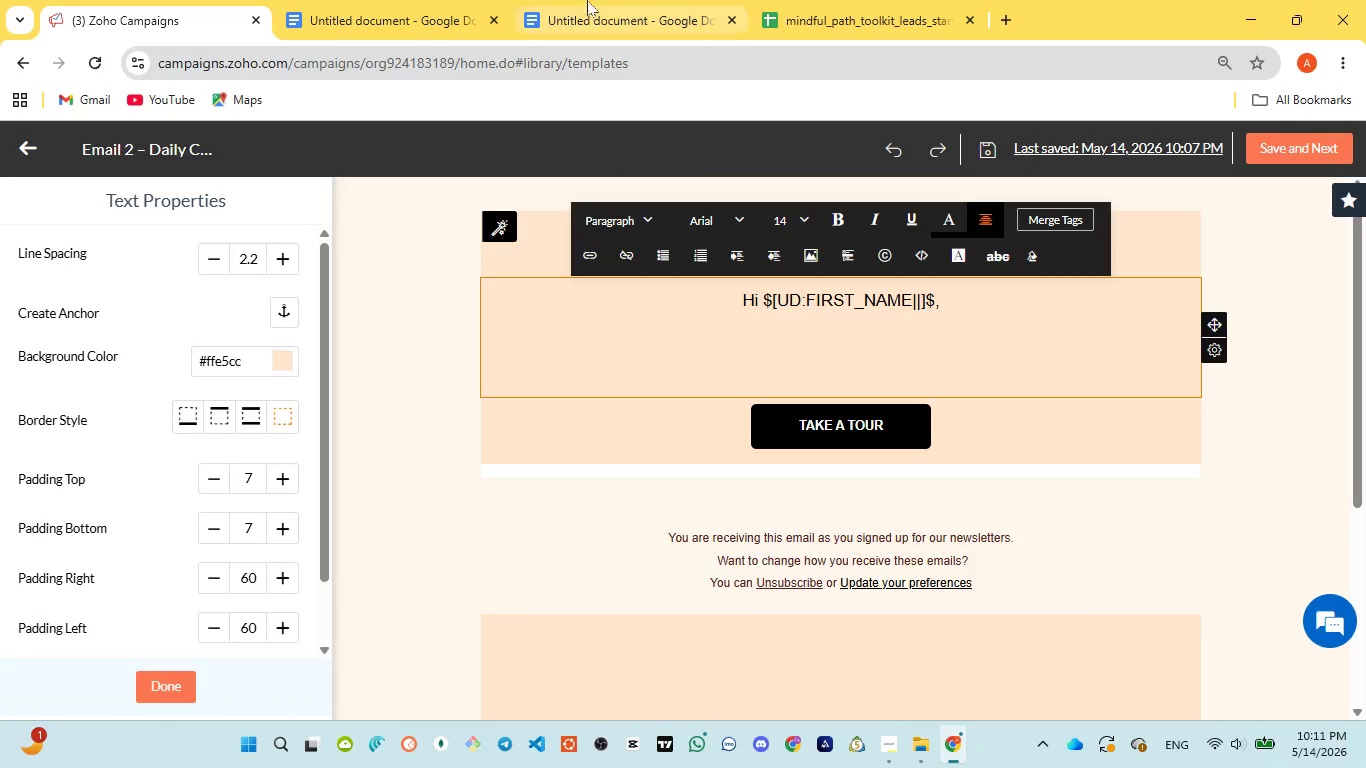 
left_click([587, 0])
 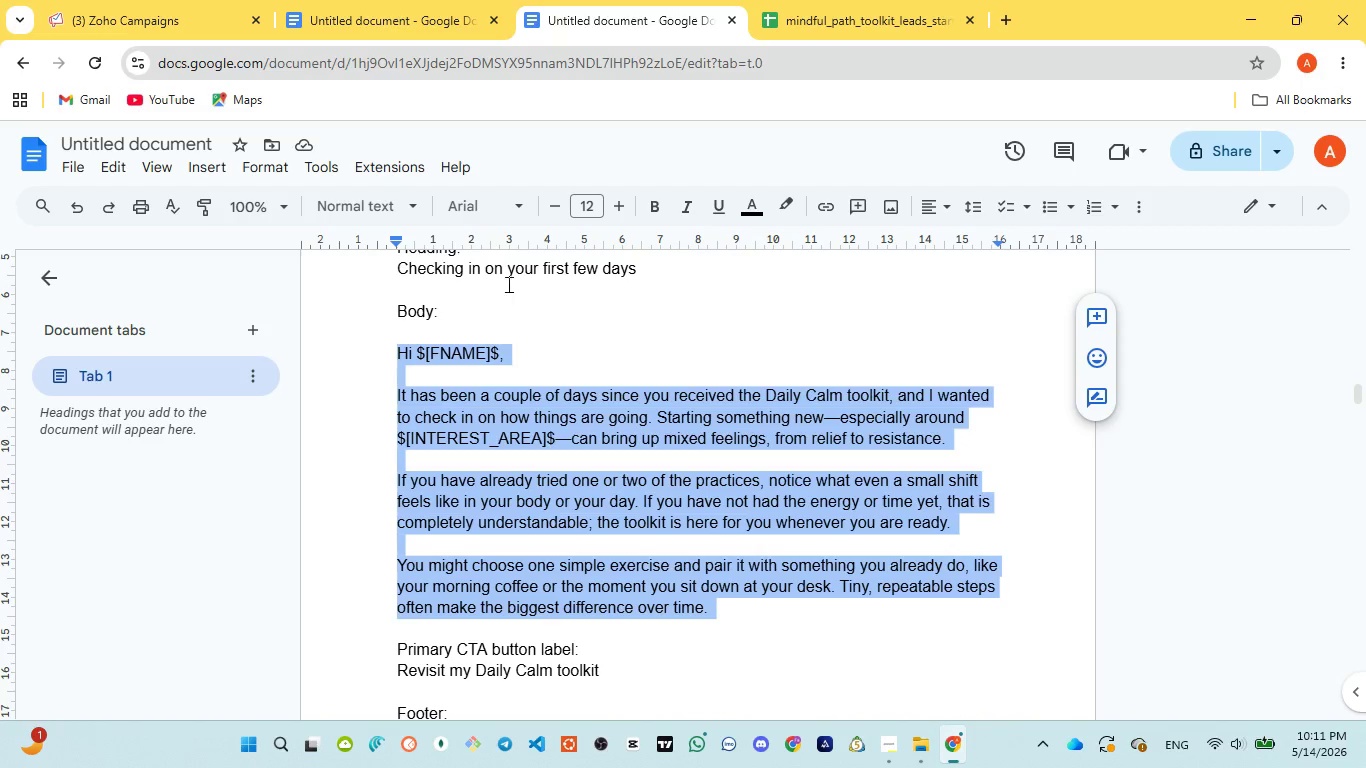 
wait(8.84)
 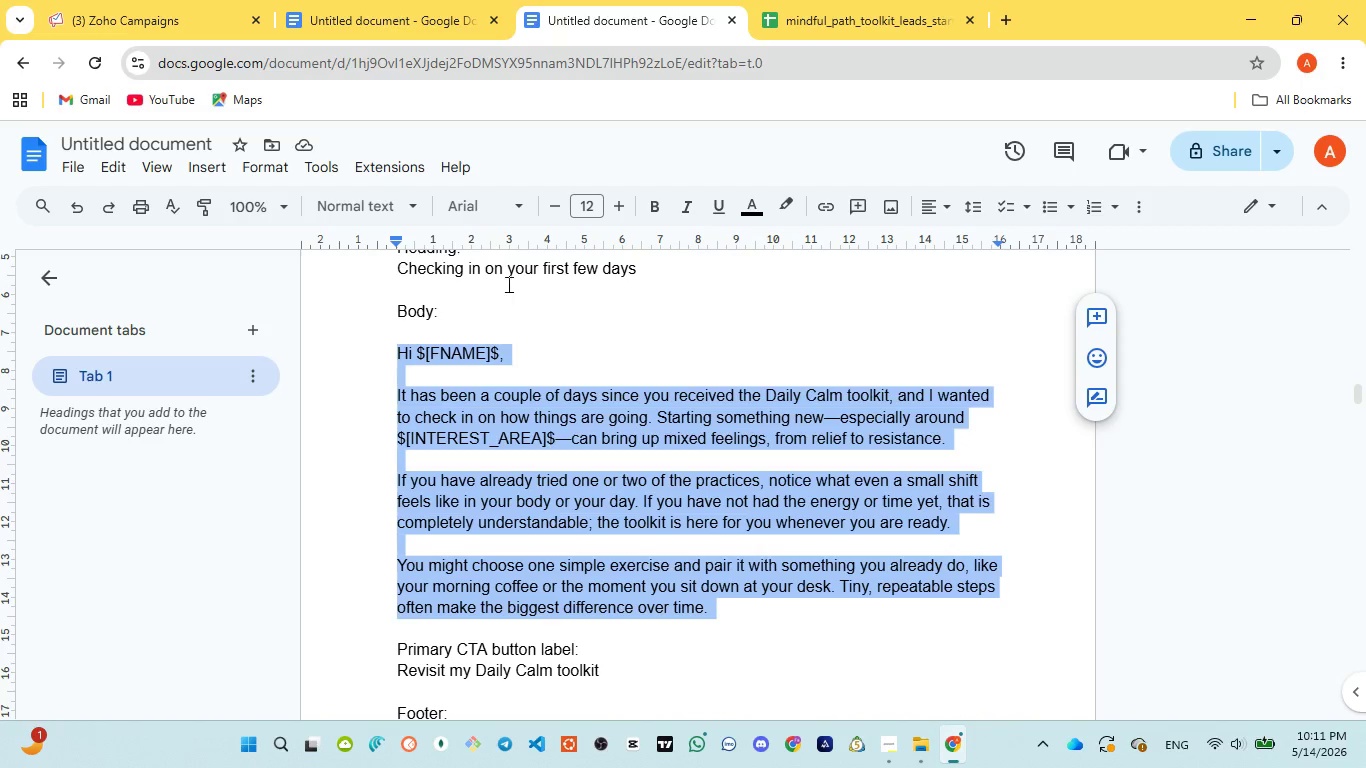 
type(It has been )
 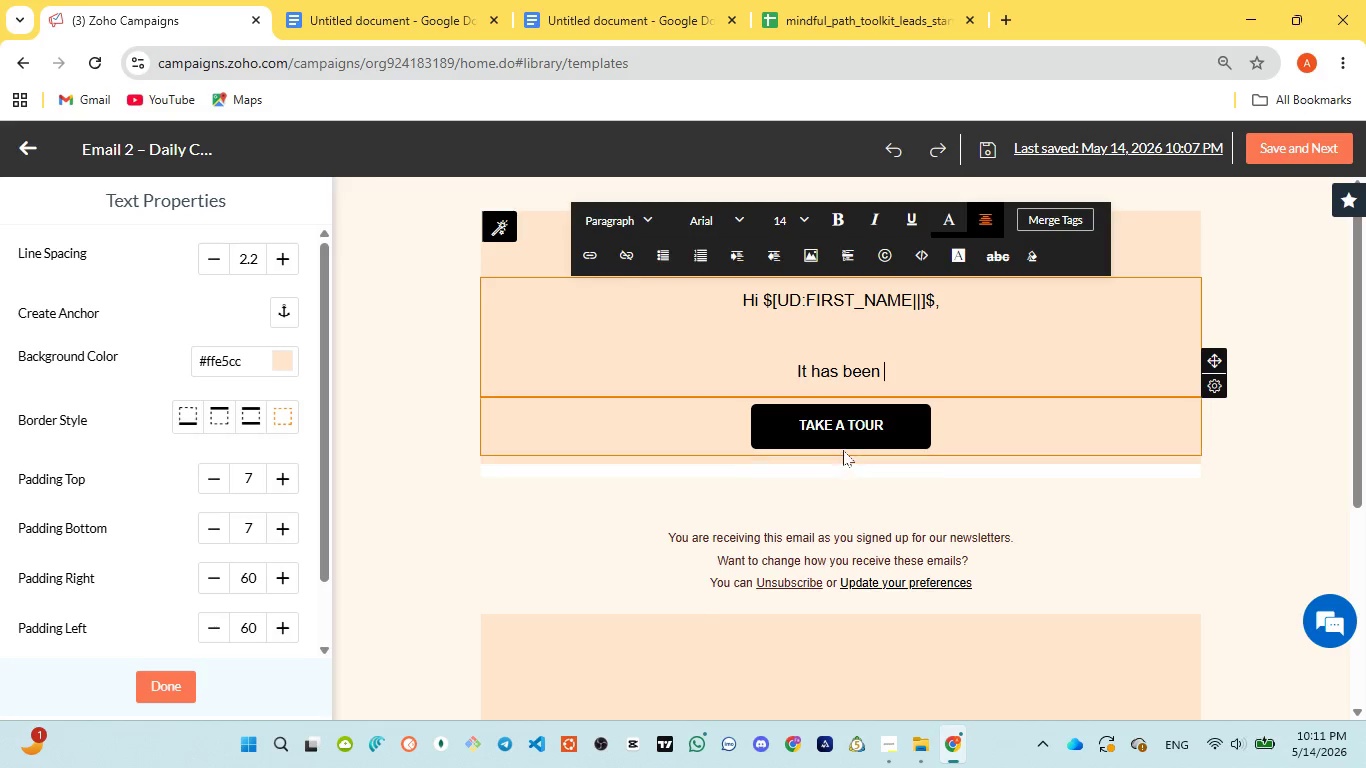 
wait(8.36)
 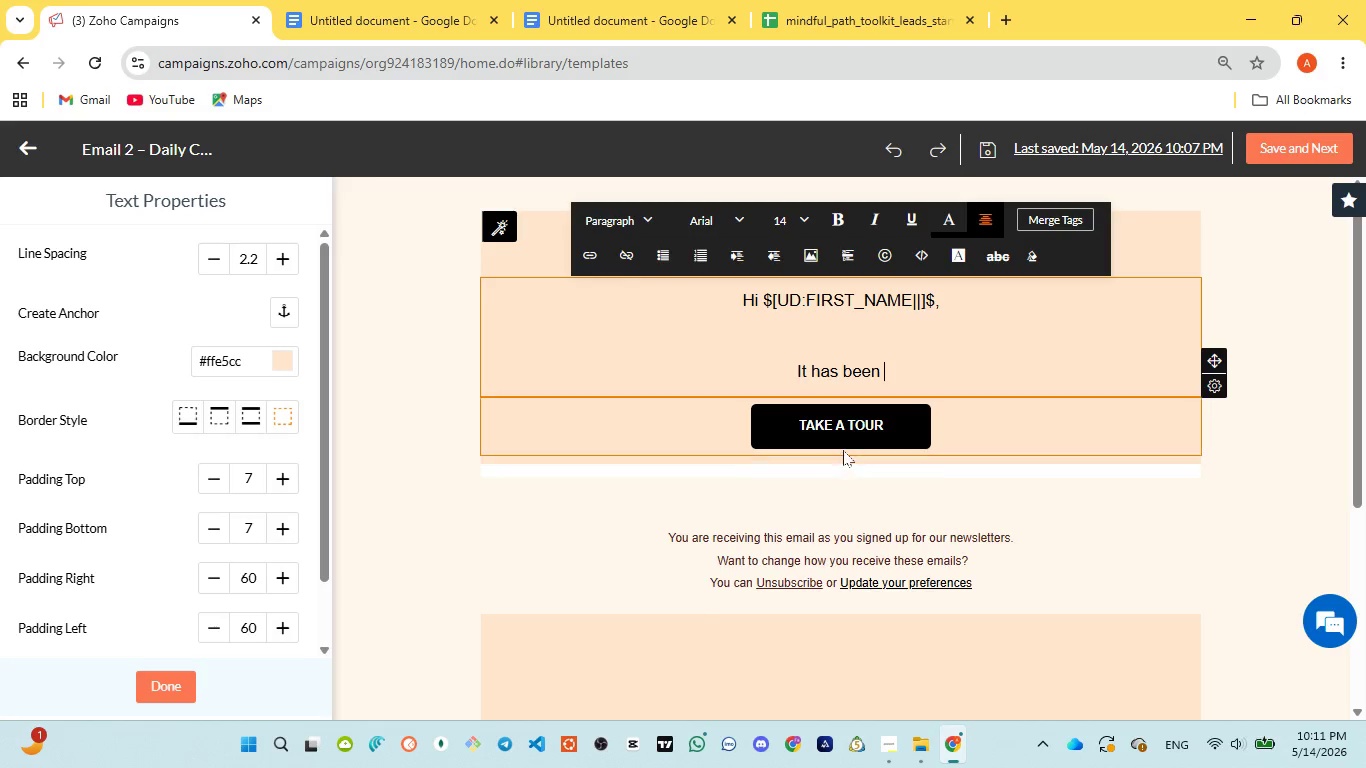 
left_click([152, 18])
 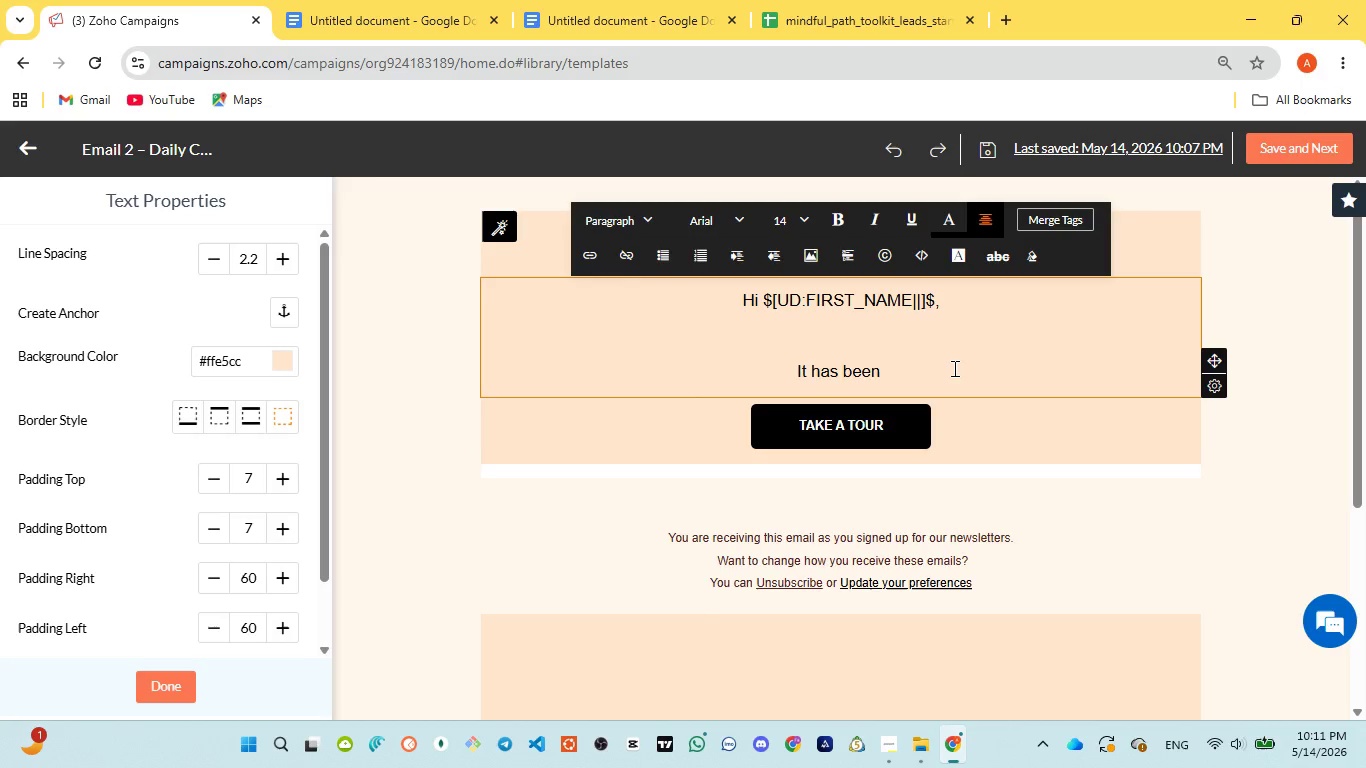 
type(acouple o)
key(Backspace)
key(Backspace)
key(Backspace)
key(Backspace)
key(Backspace)
key(Backspace)
key(Backspace)
key(Backspace)
type( couple of days )
 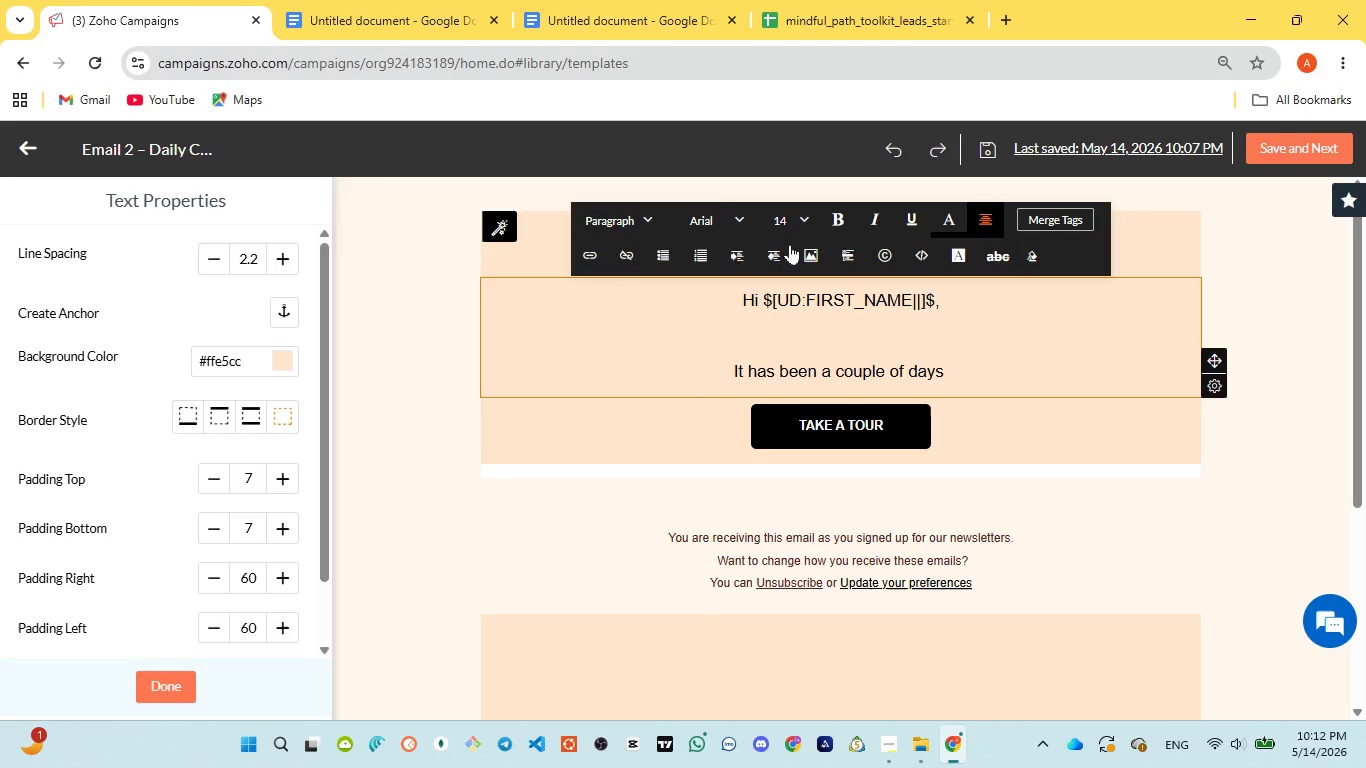 
left_click([598, 0])
 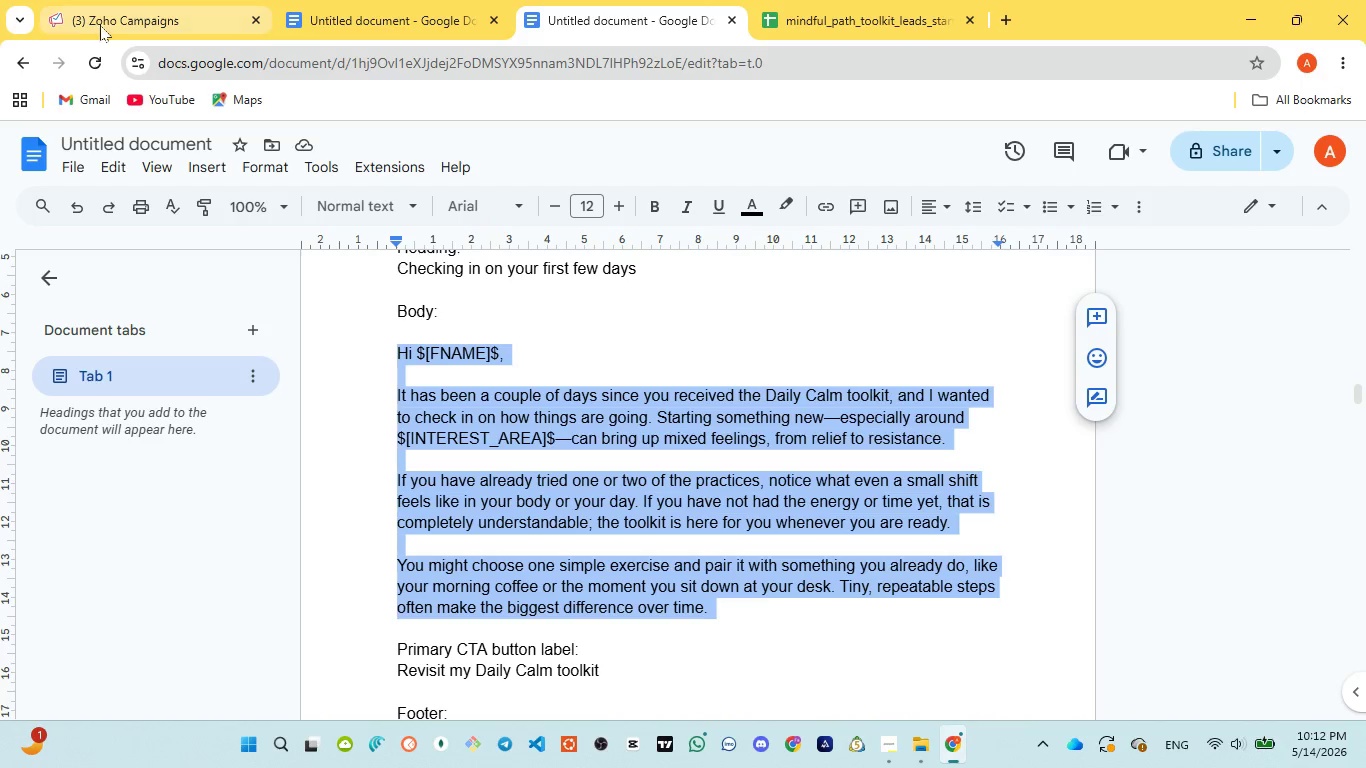 
left_click([122, 24])
 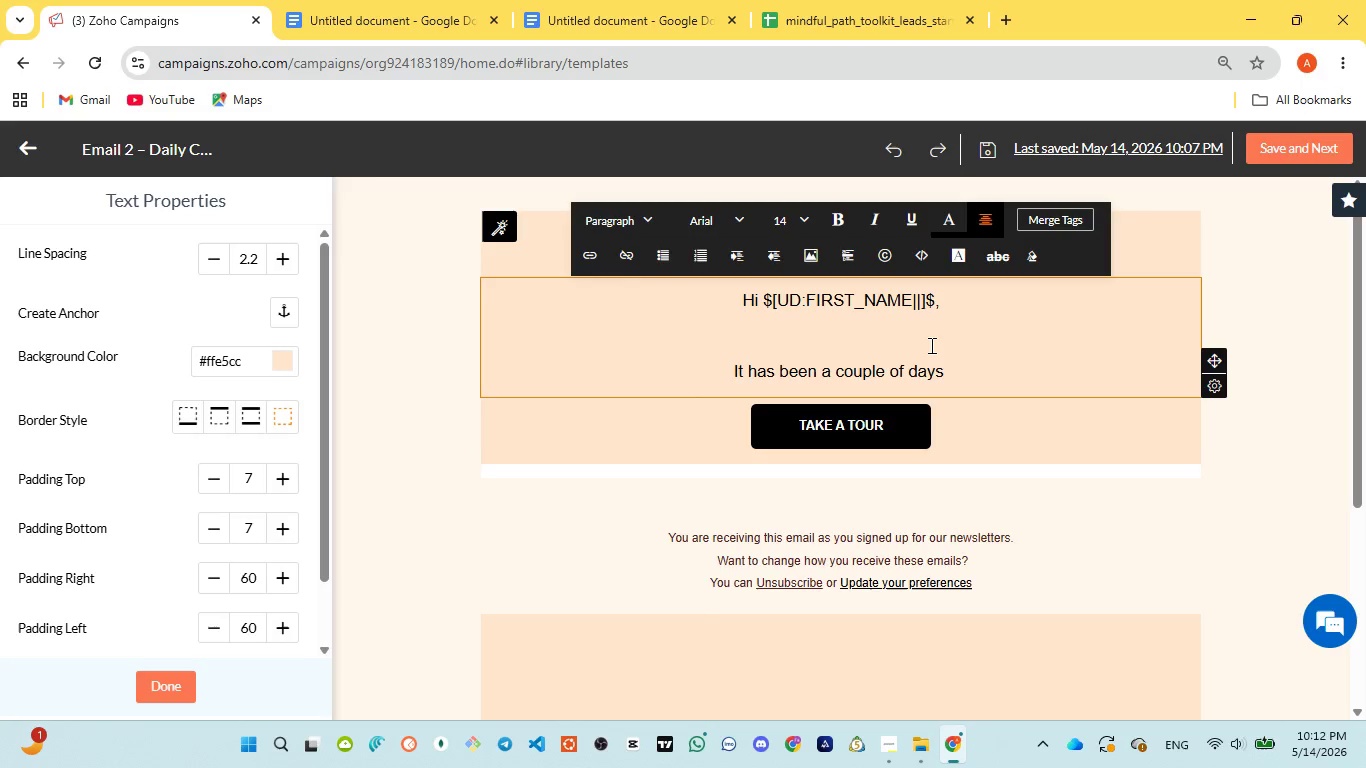 
type(since you received )
 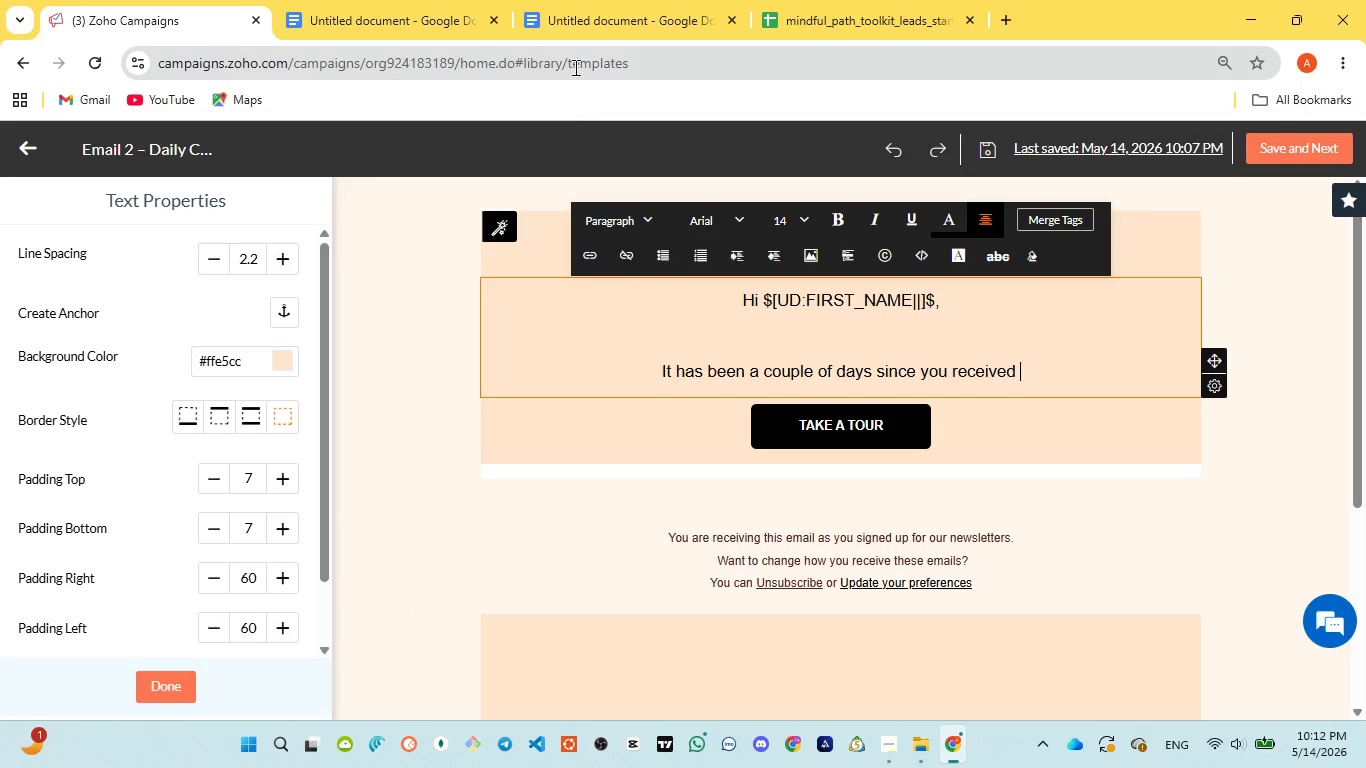 
left_click([581, 26])
 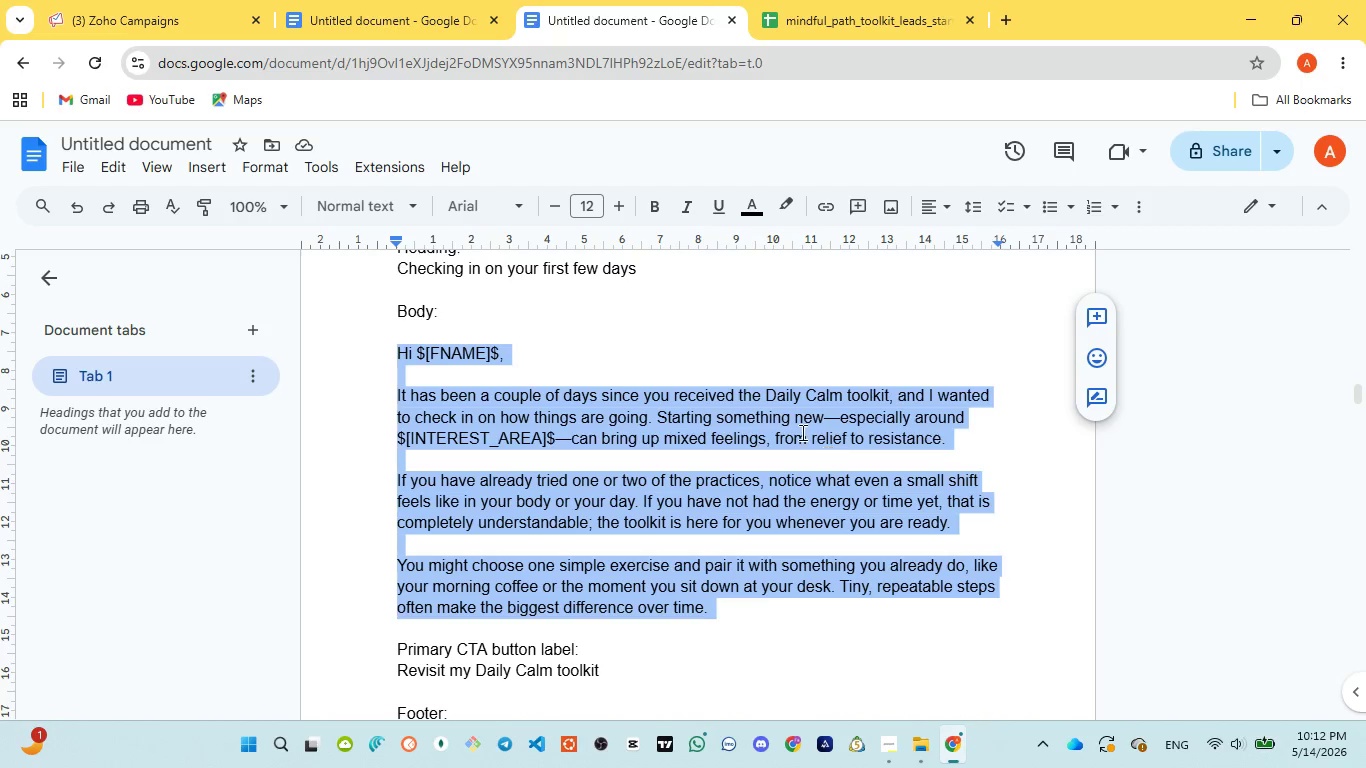 
left_click([161, 22])
 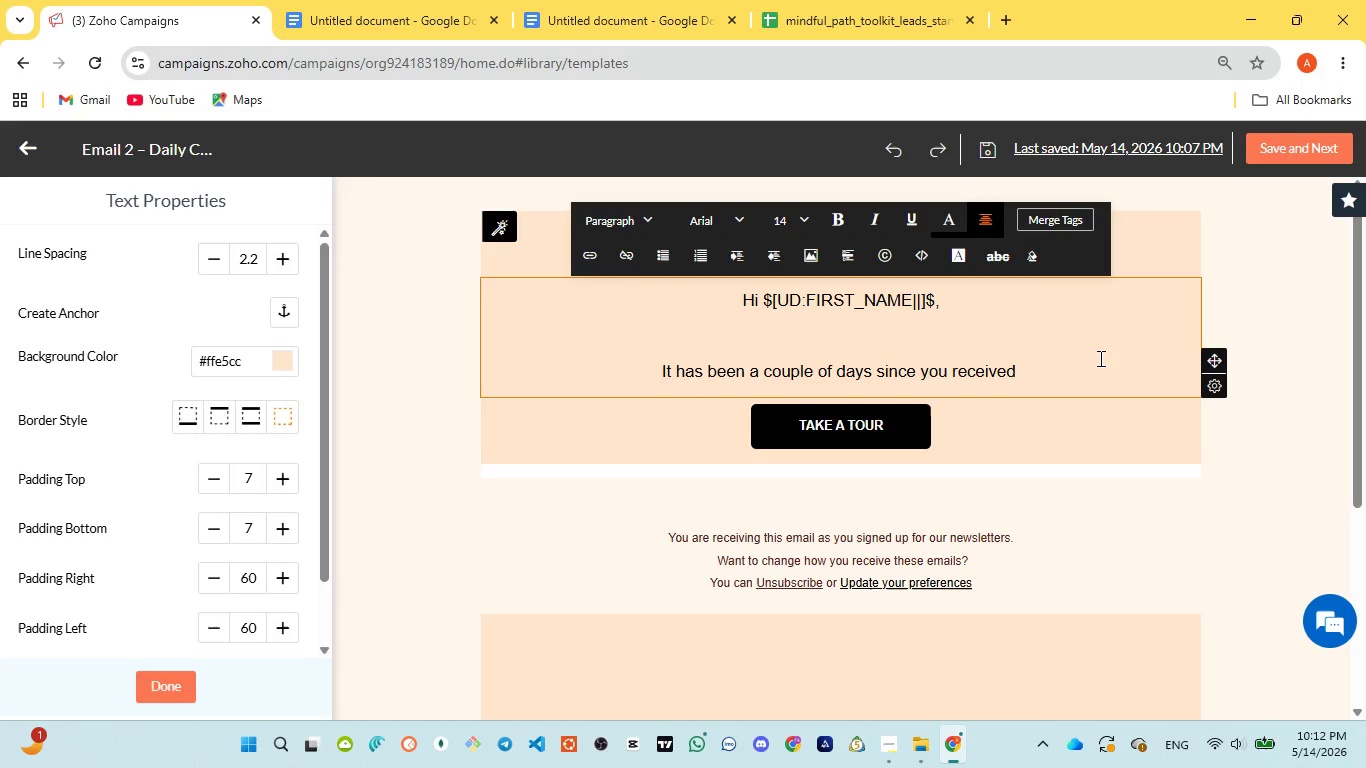 
type(the daily )
 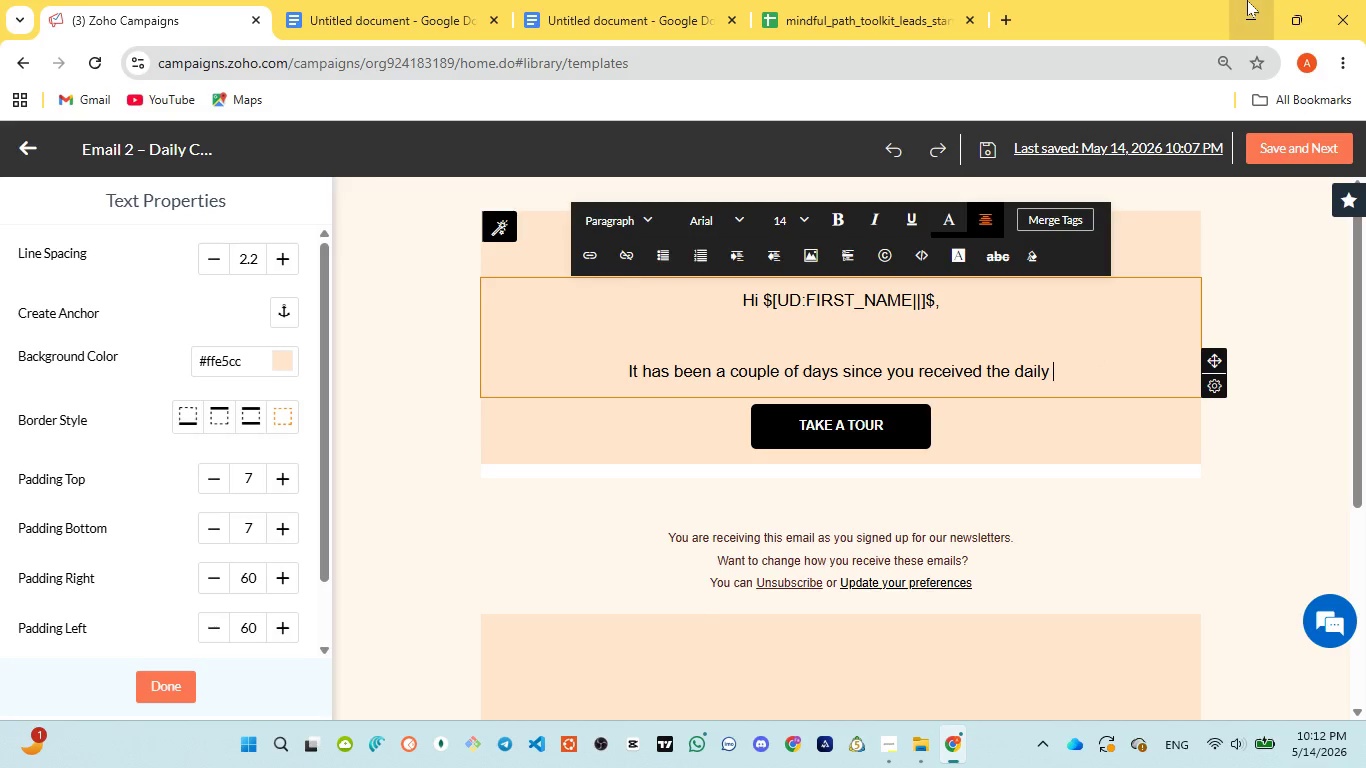 
wait(32.69)
 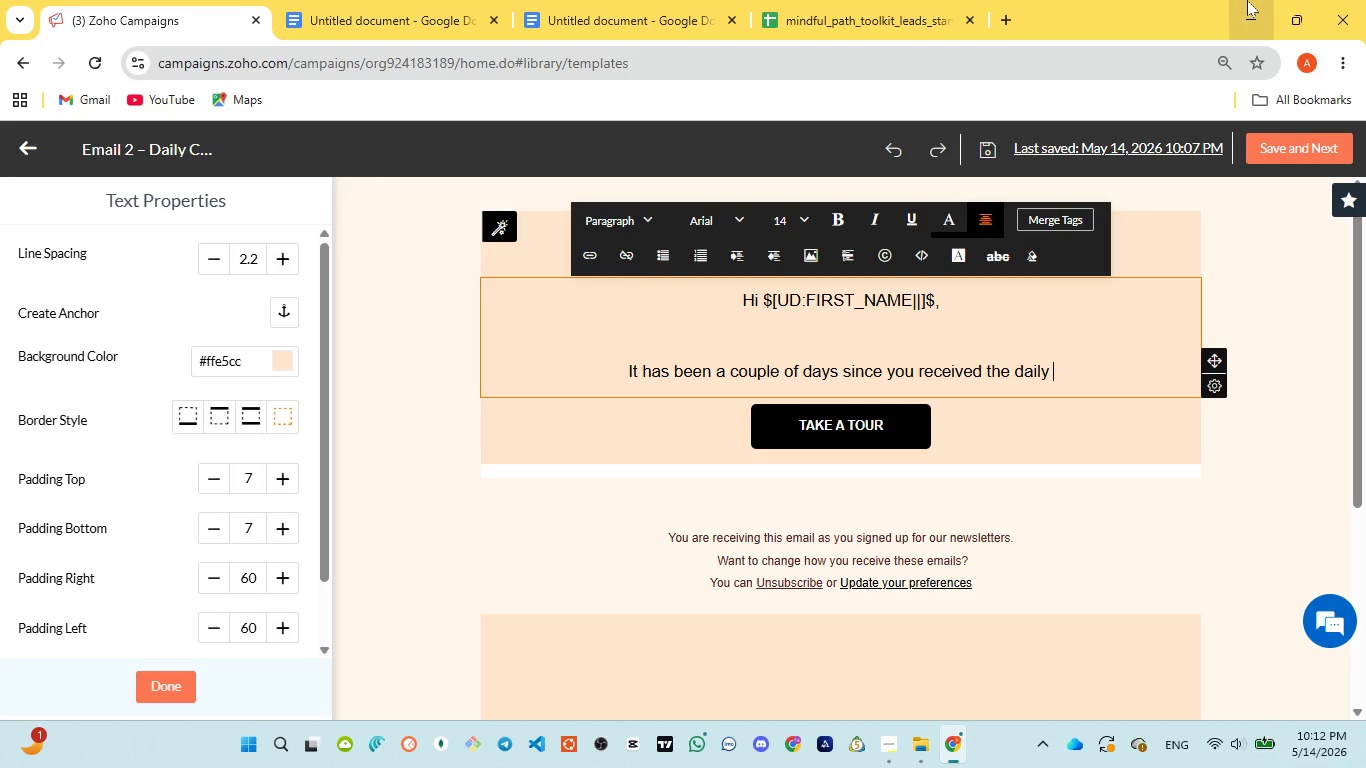 
type(calm)
 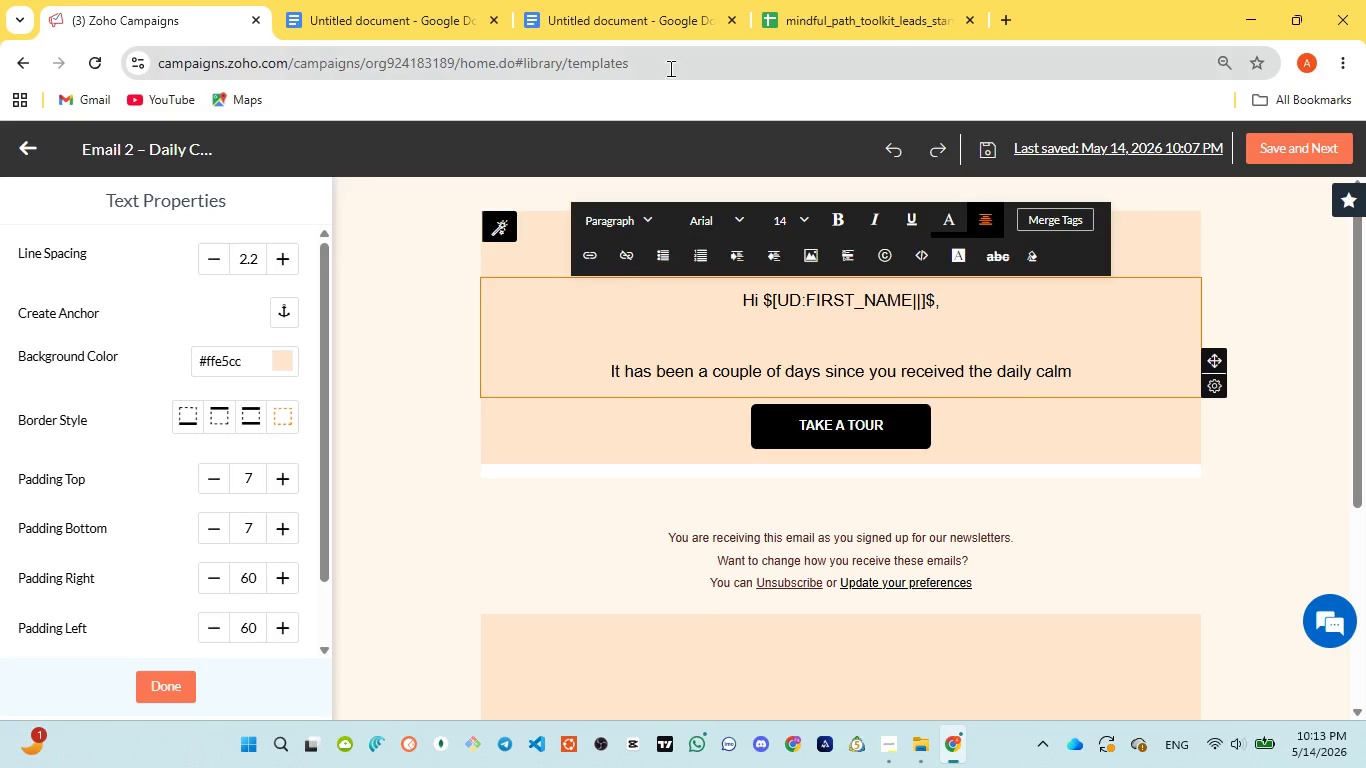 
left_click([649, 29])
 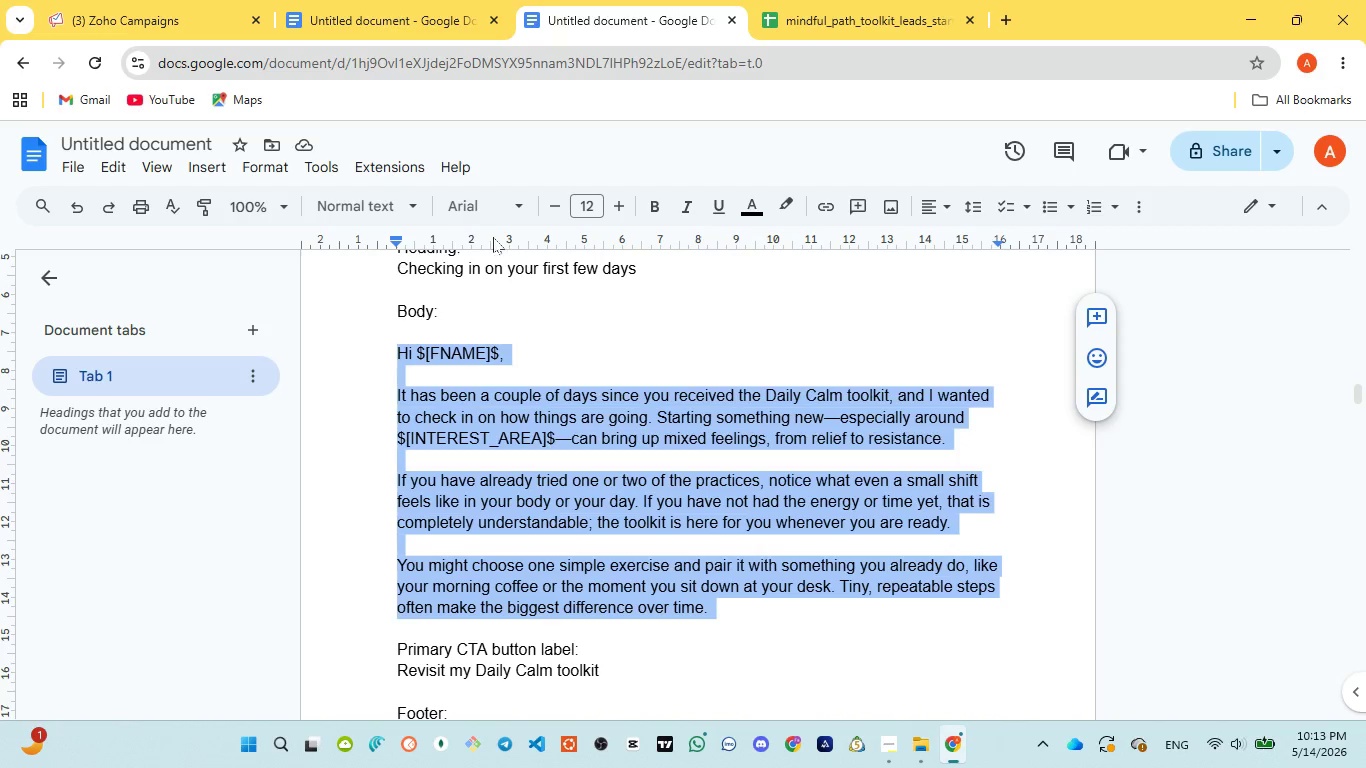 
left_click([145, 12])
 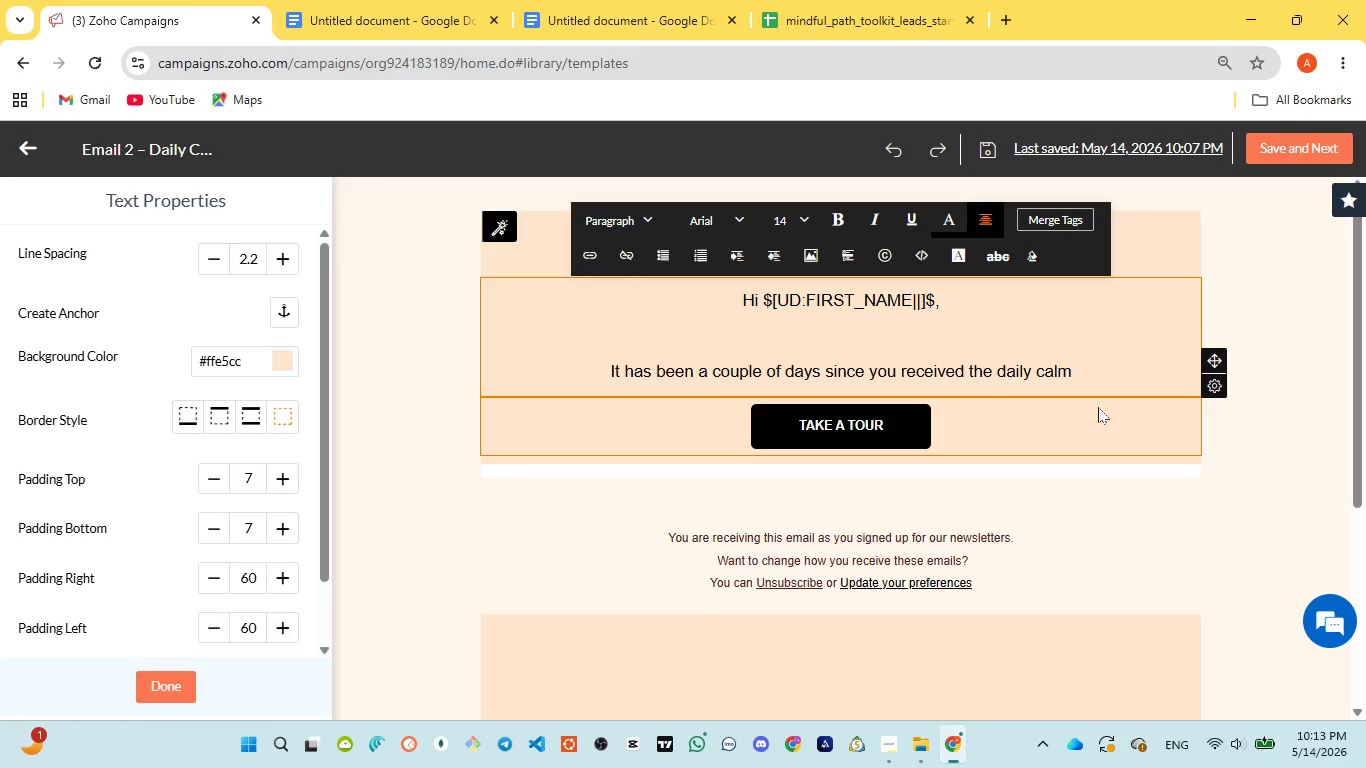 
type( toolkit, and )
 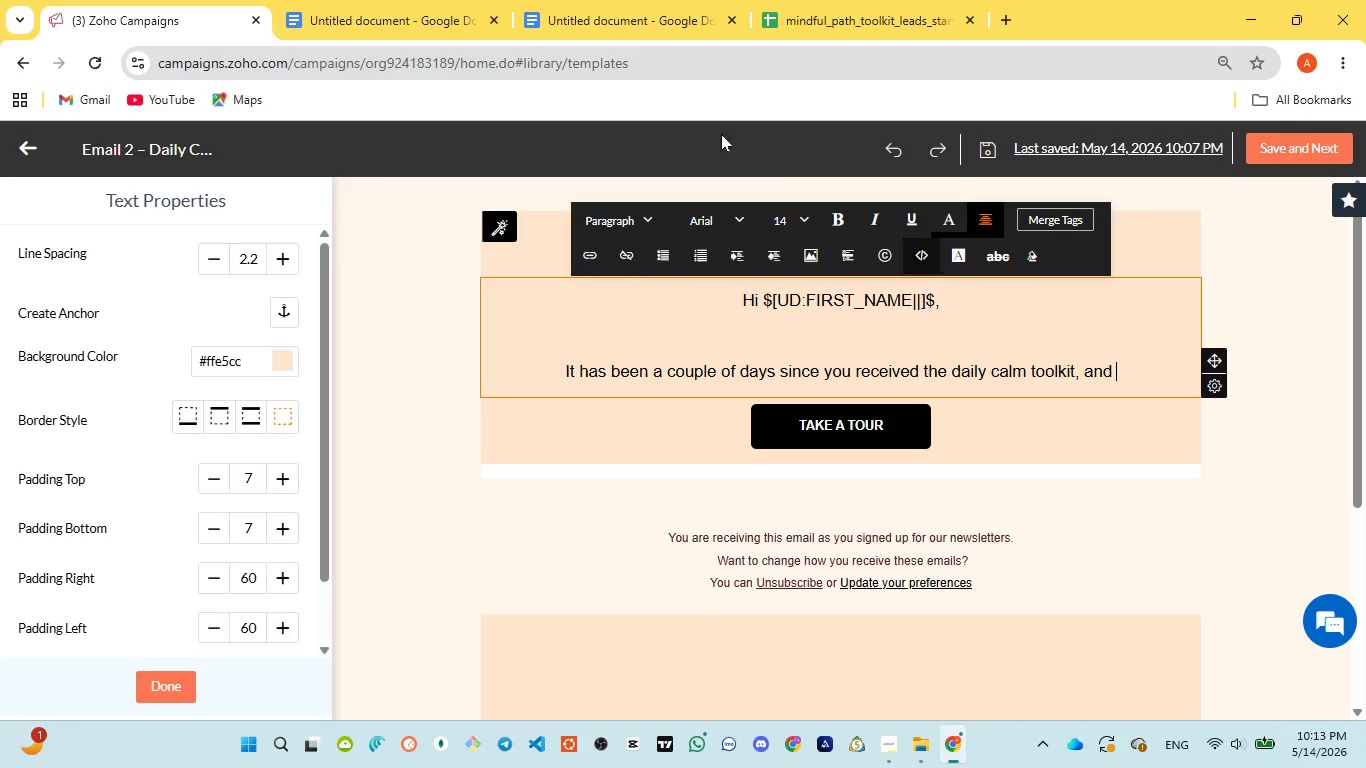 
left_click([634, 27])
 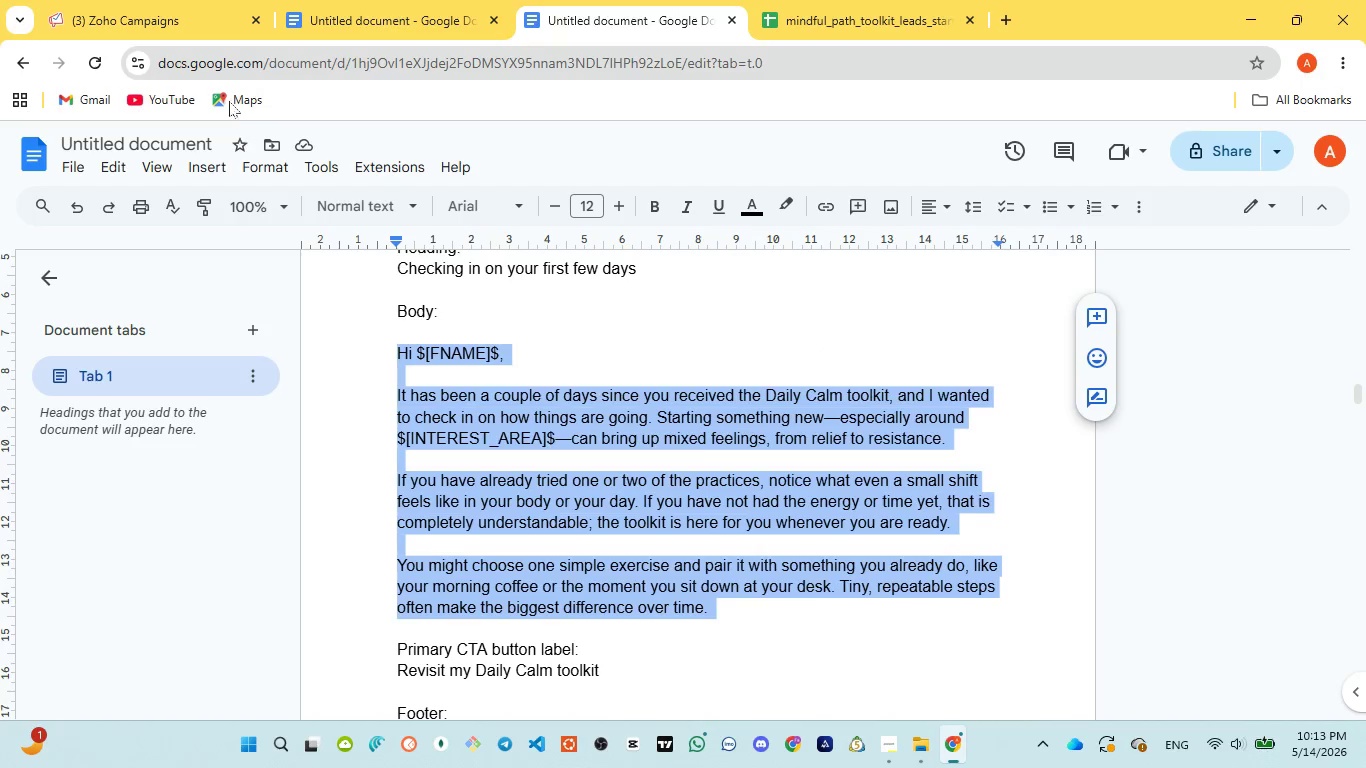 
left_click([185, 31])
 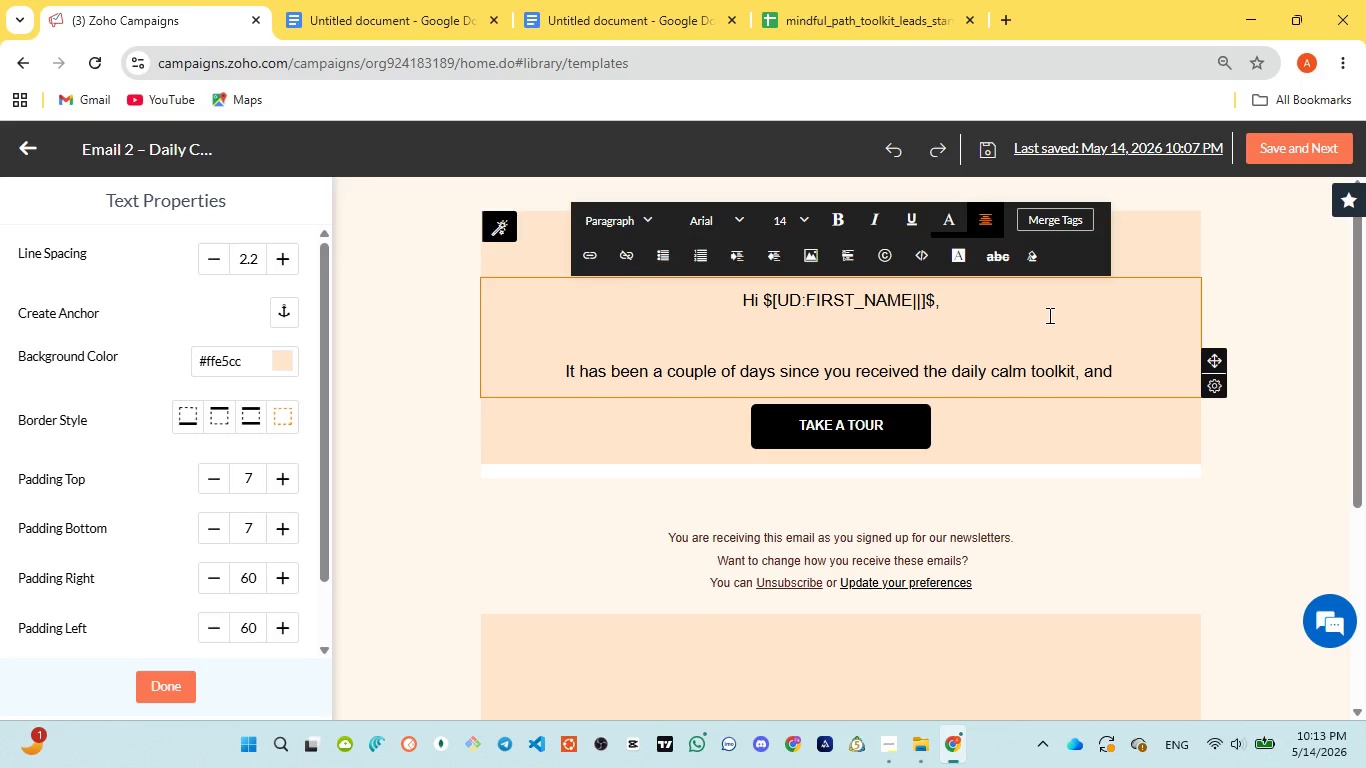 
type(i wantted to check )
 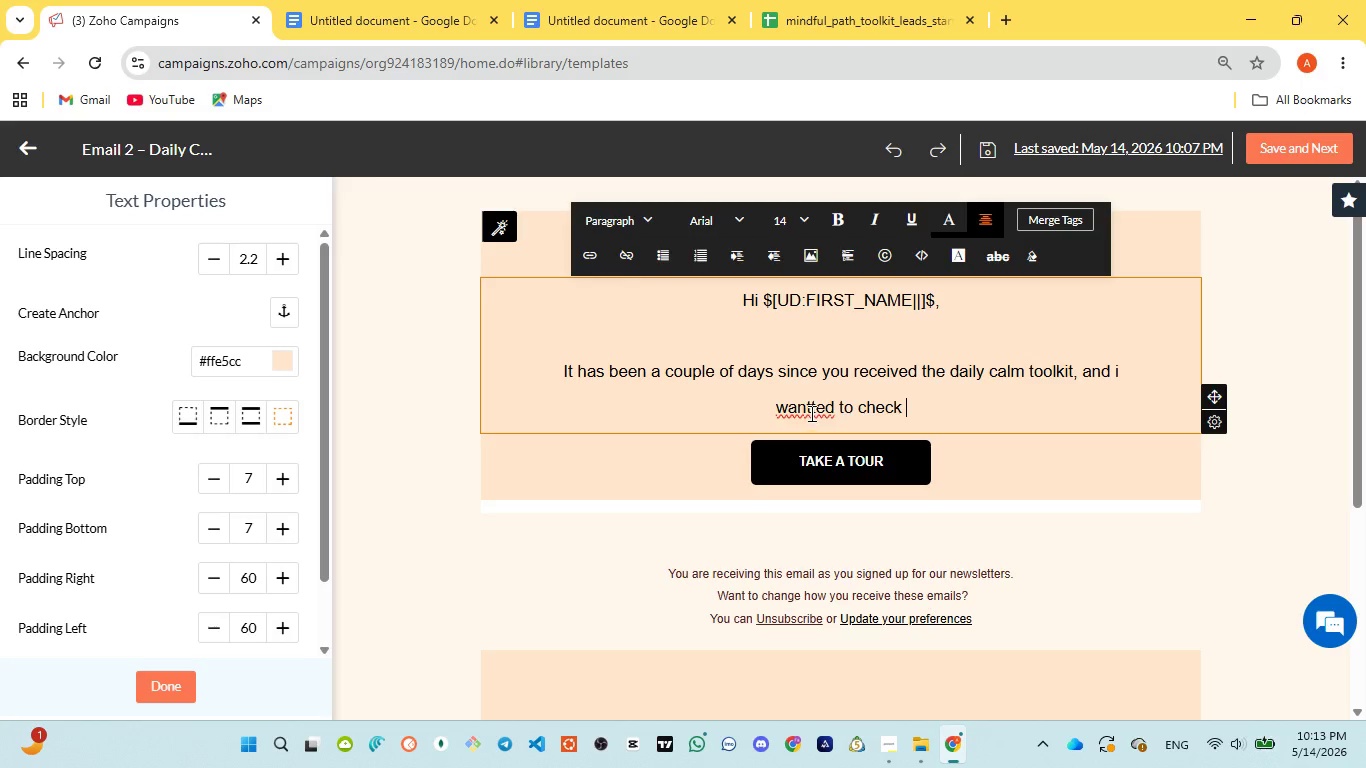 
left_click([810, 409])
 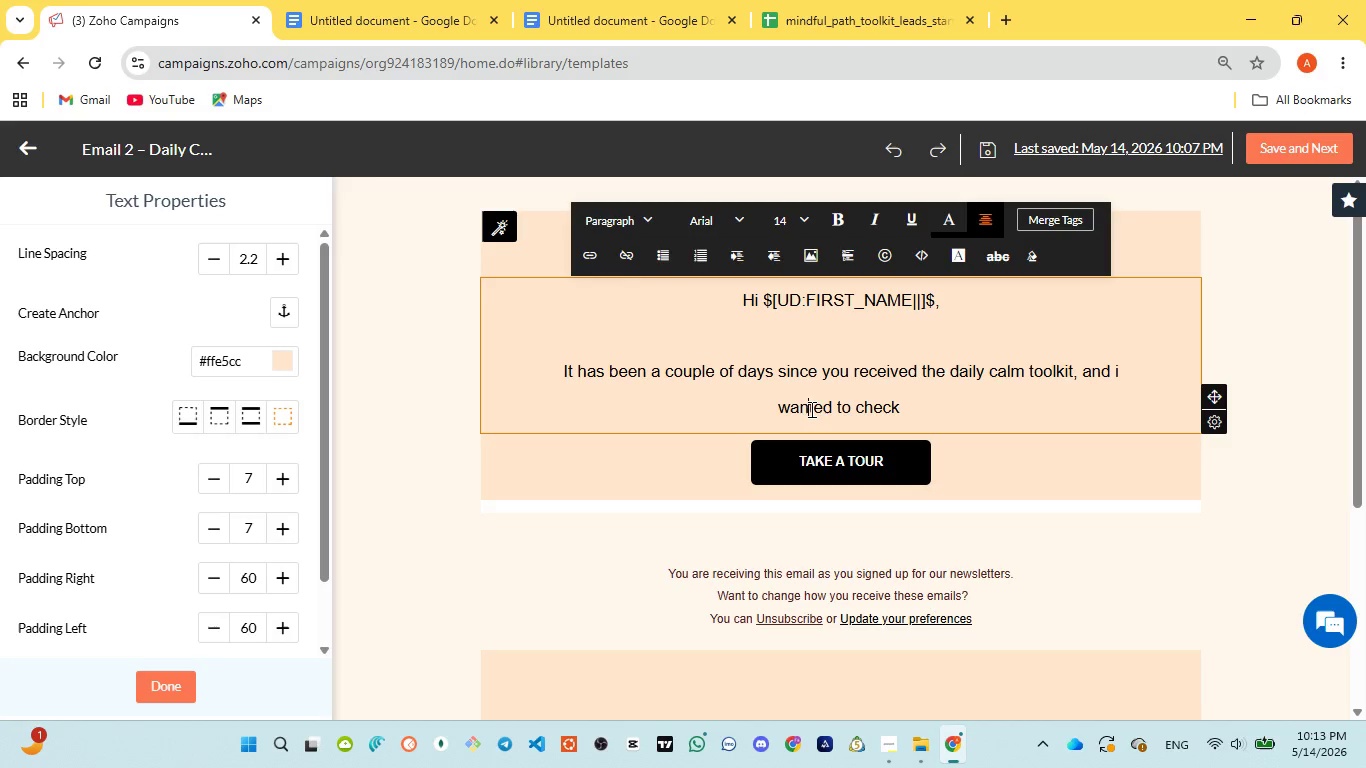 
key(Backspace)
 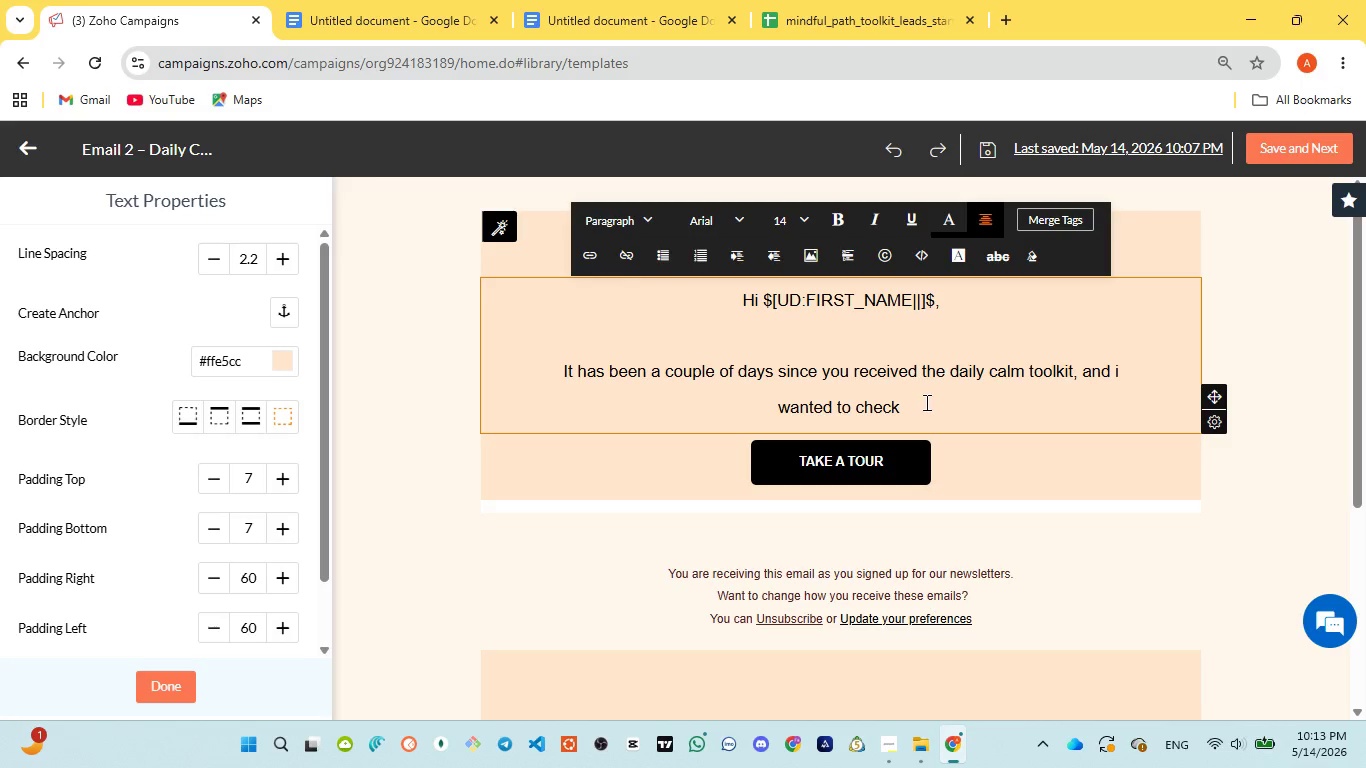 
left_click([925, 402])
 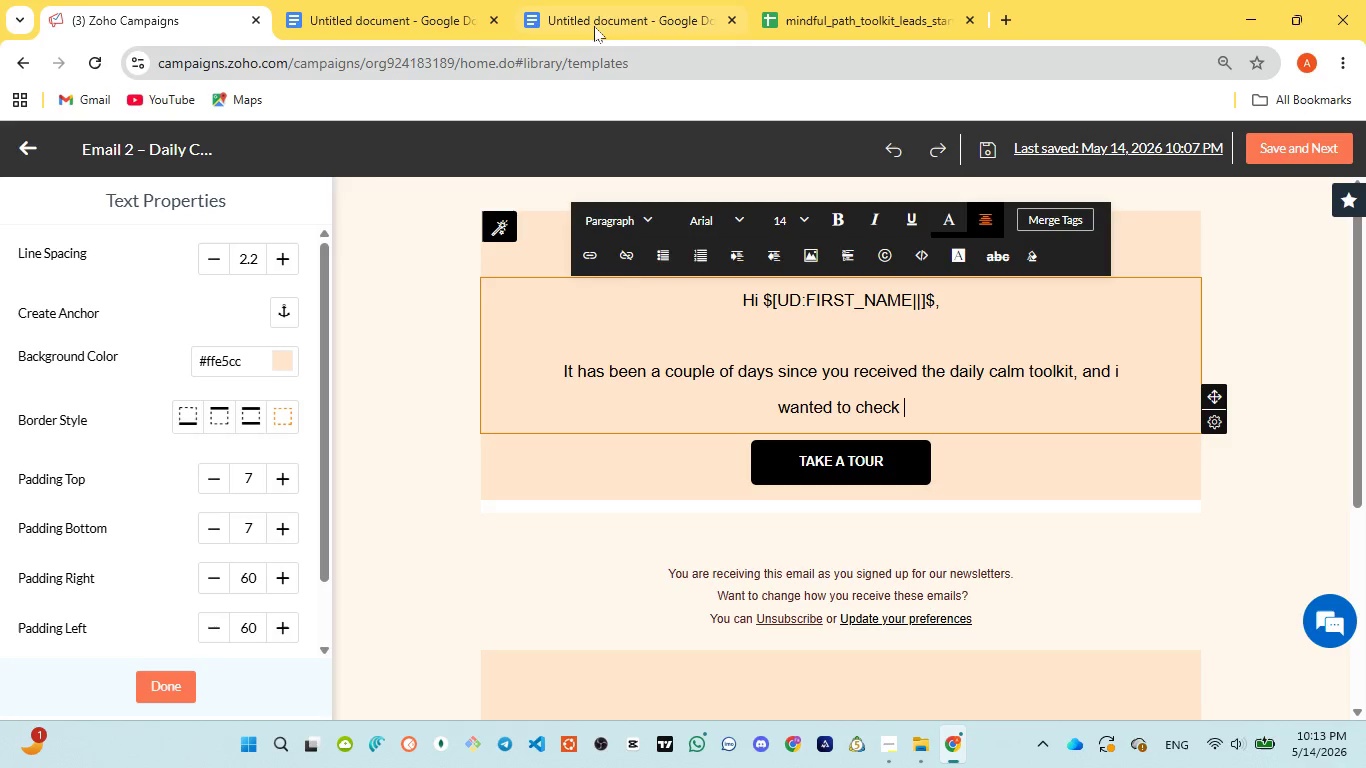 
left_click([592, 19])
 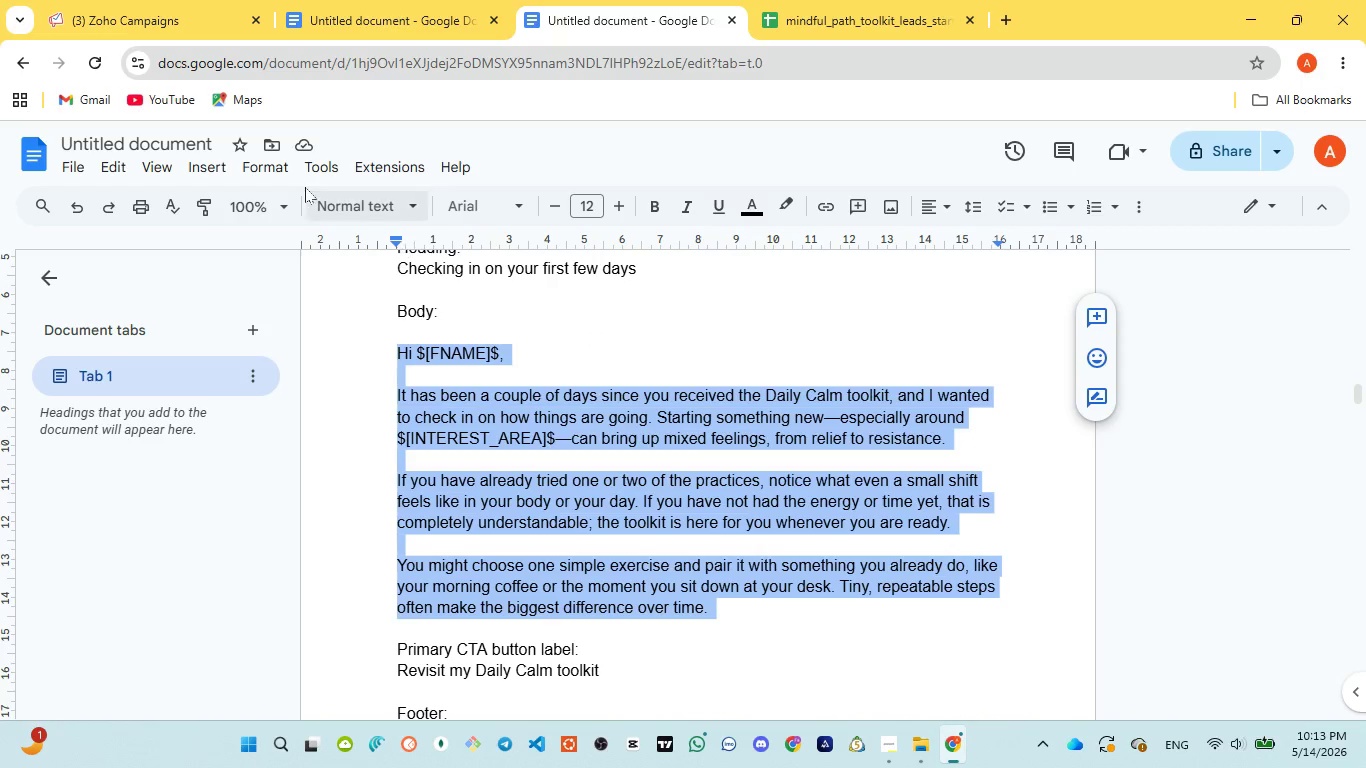 
wait(6.72)
 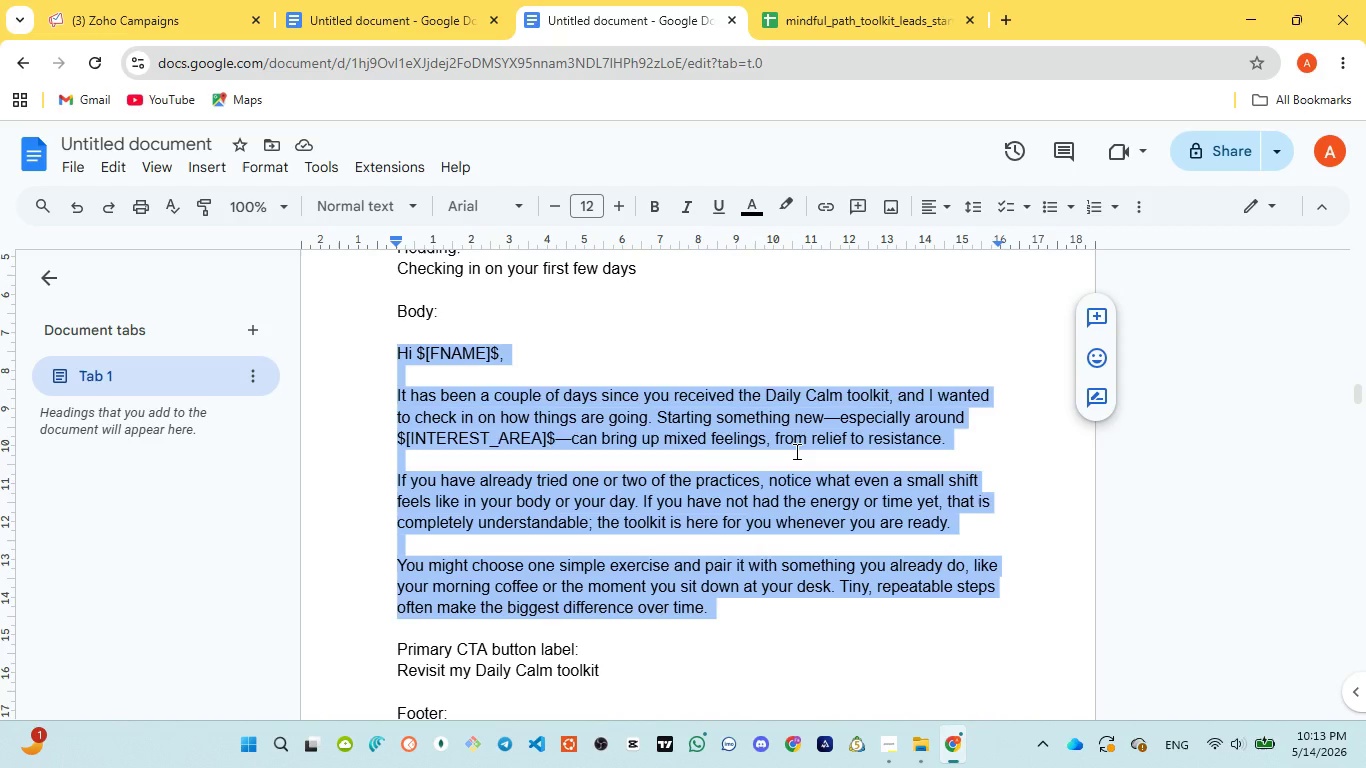 
left_click([138, 20])
 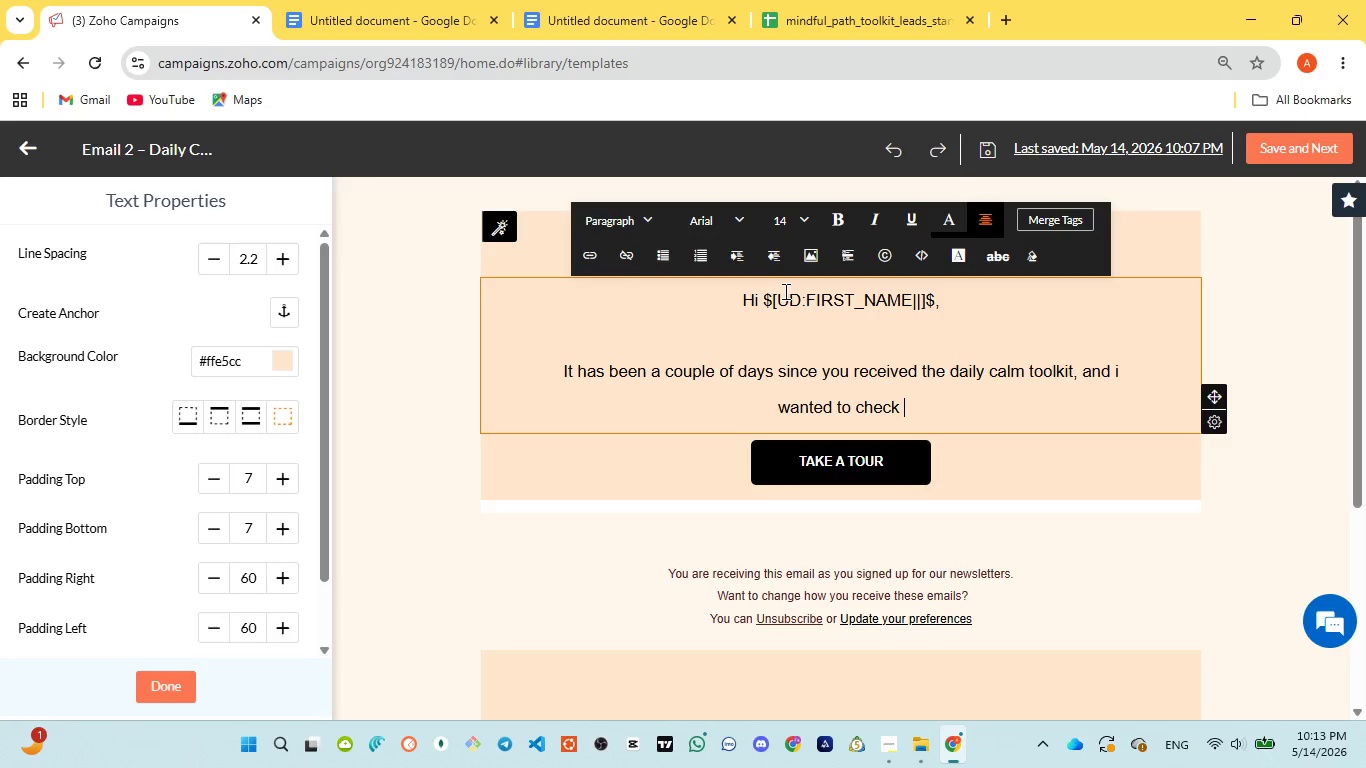 
type(in on how )
 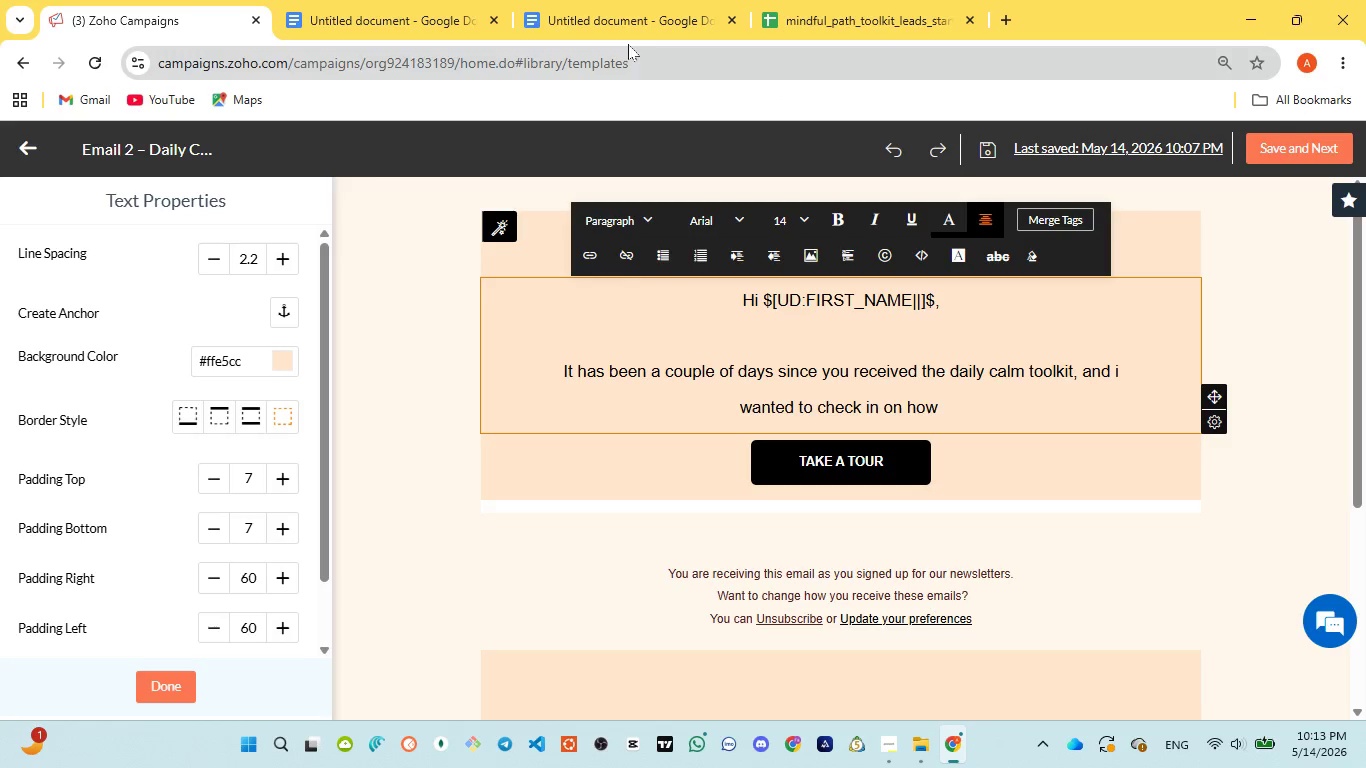 
left_click([609, 25])
 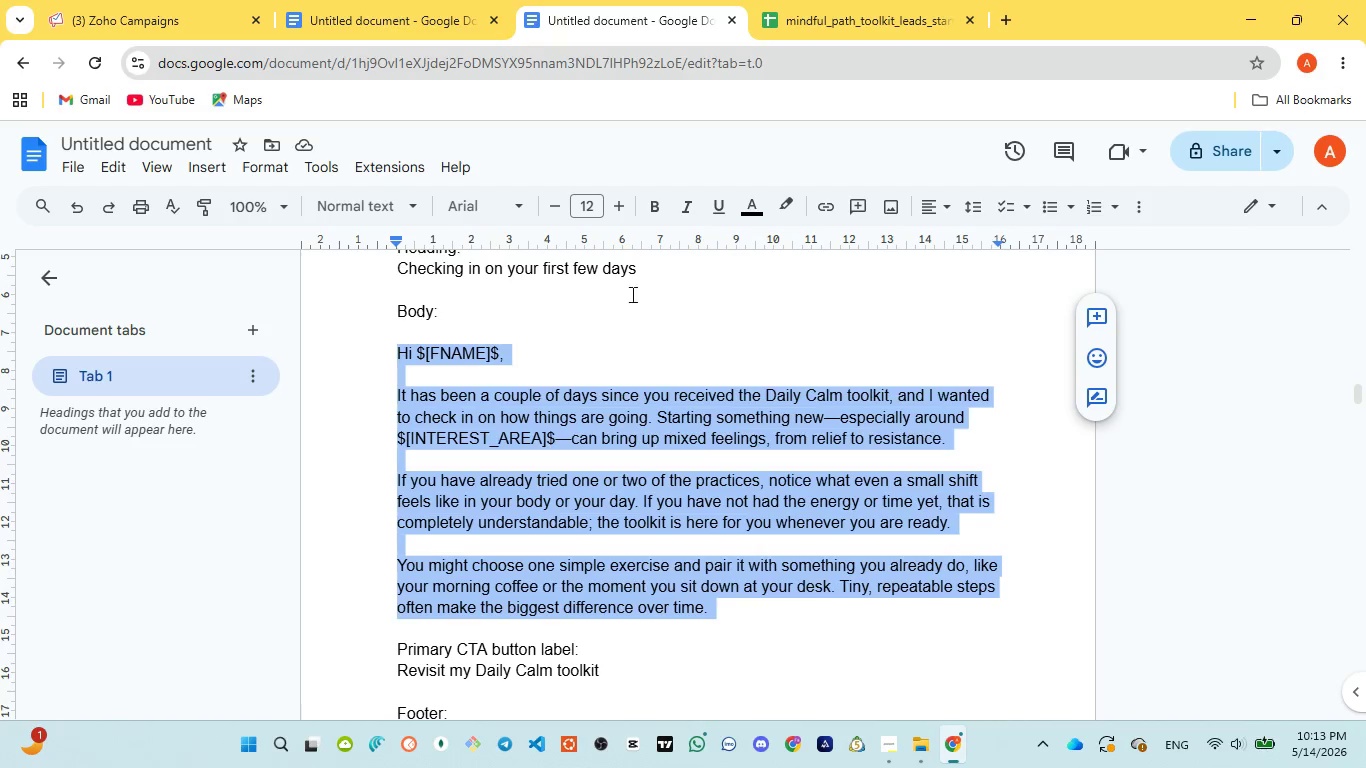 
wait(5.59)
 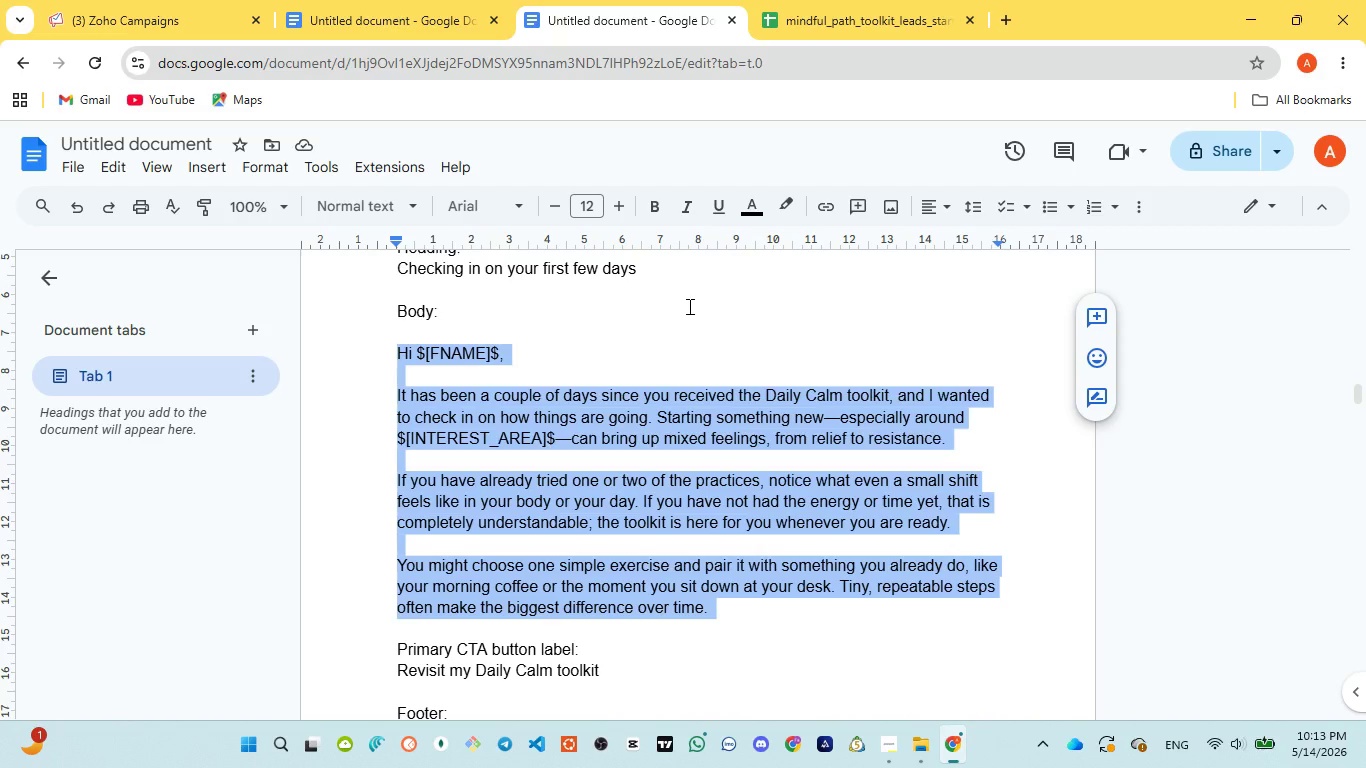 
left_click([170, 12])
 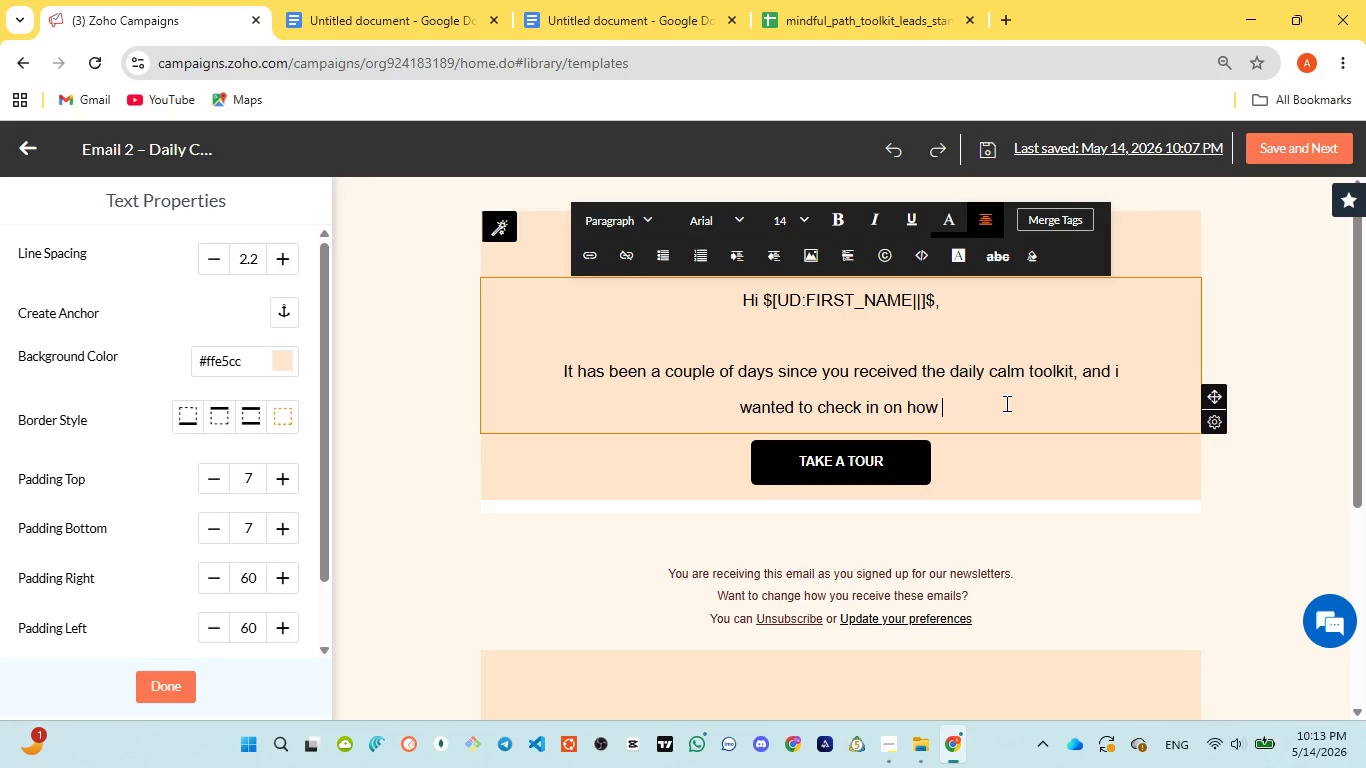 
type(things are going)
key(Backspace)
type(ing )
 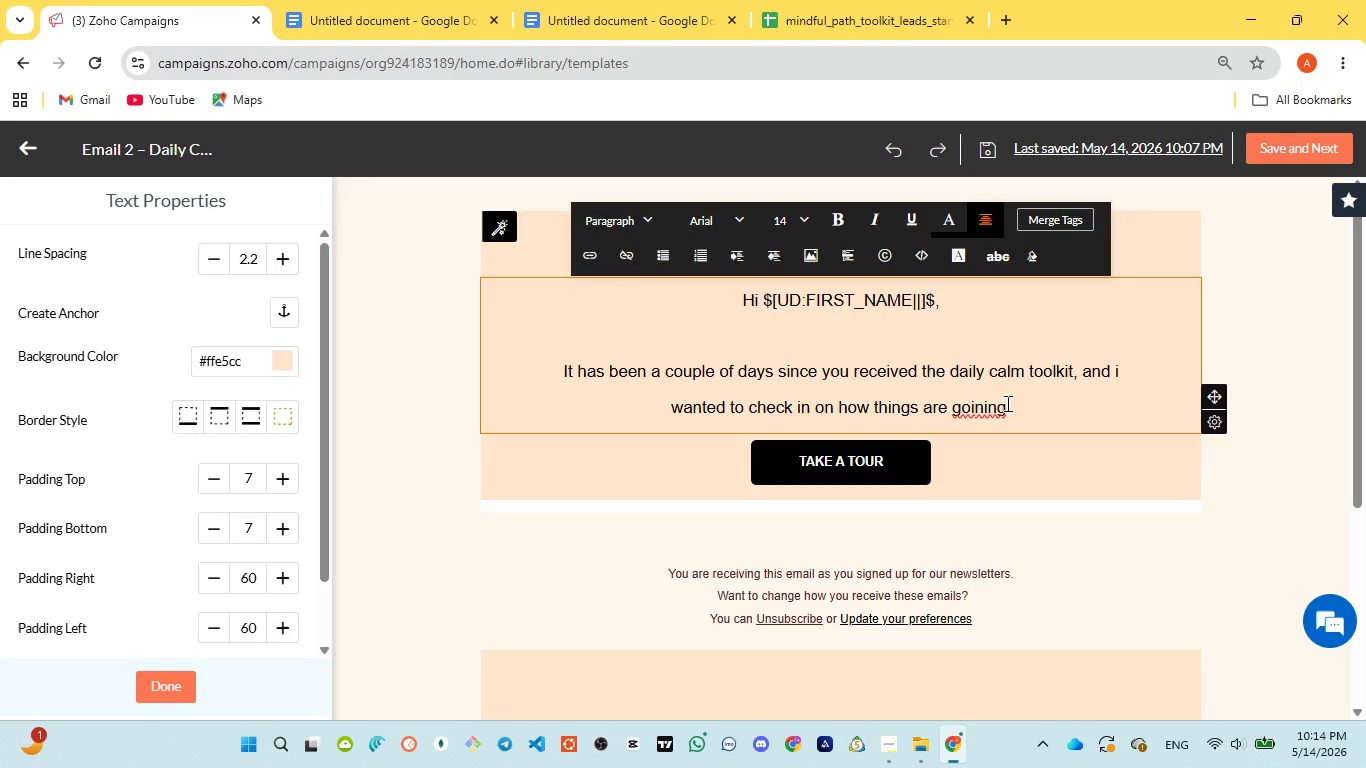 
wait(7.61)
 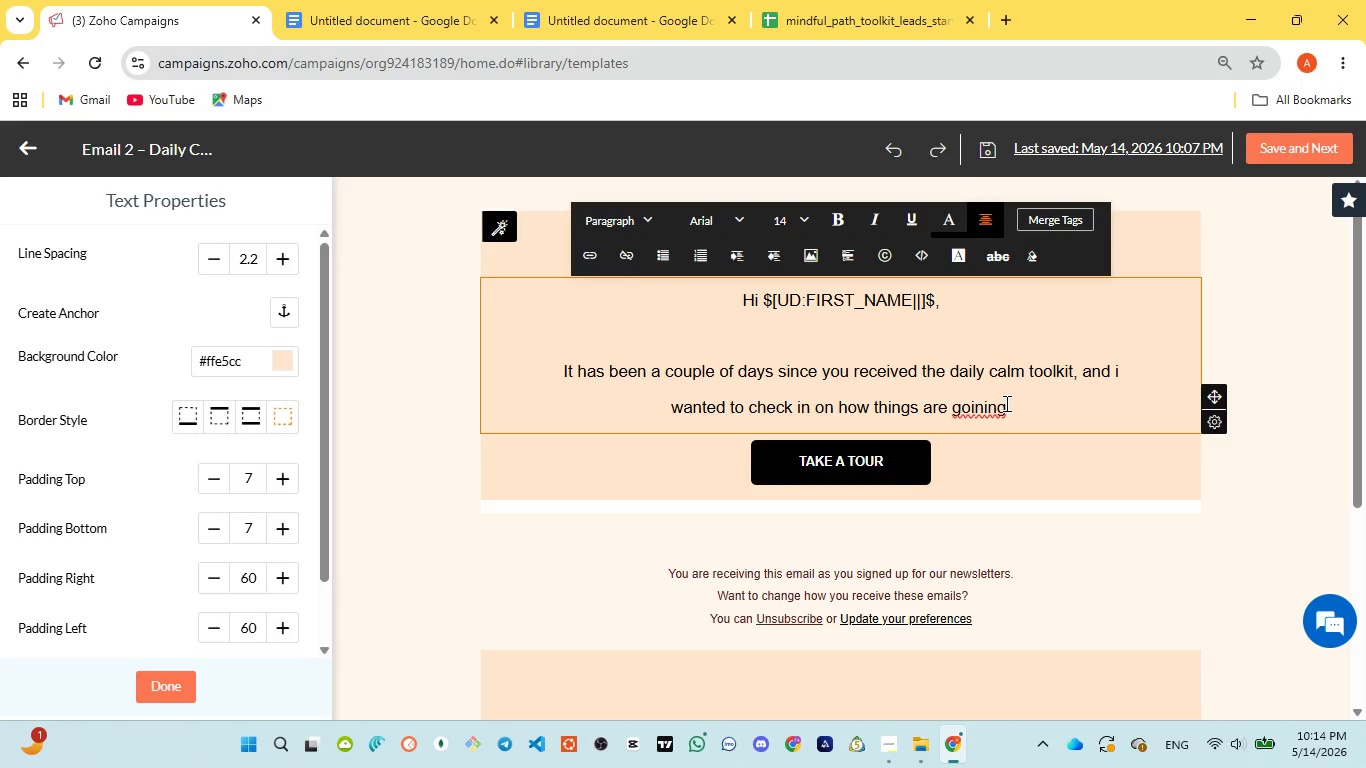 
left_click([586, 26])
 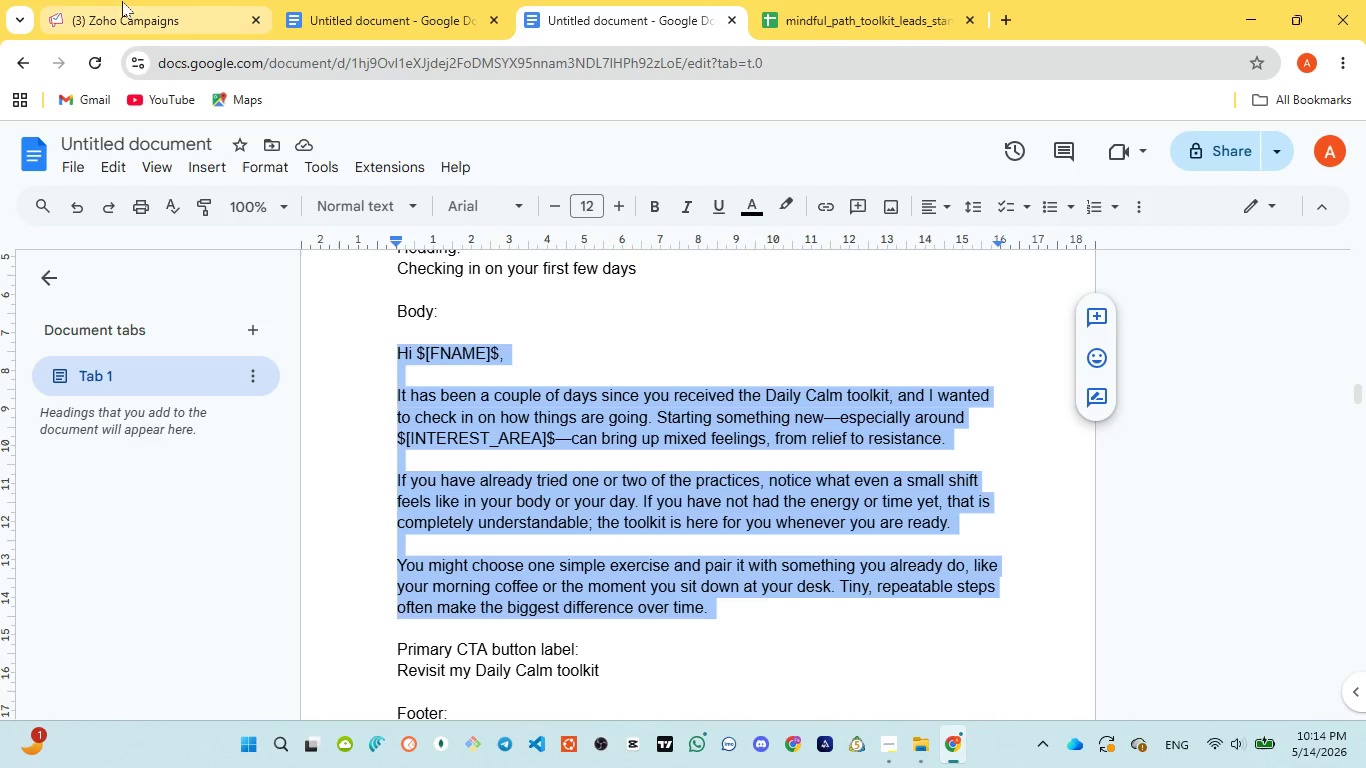 
left_click([131, 17])
 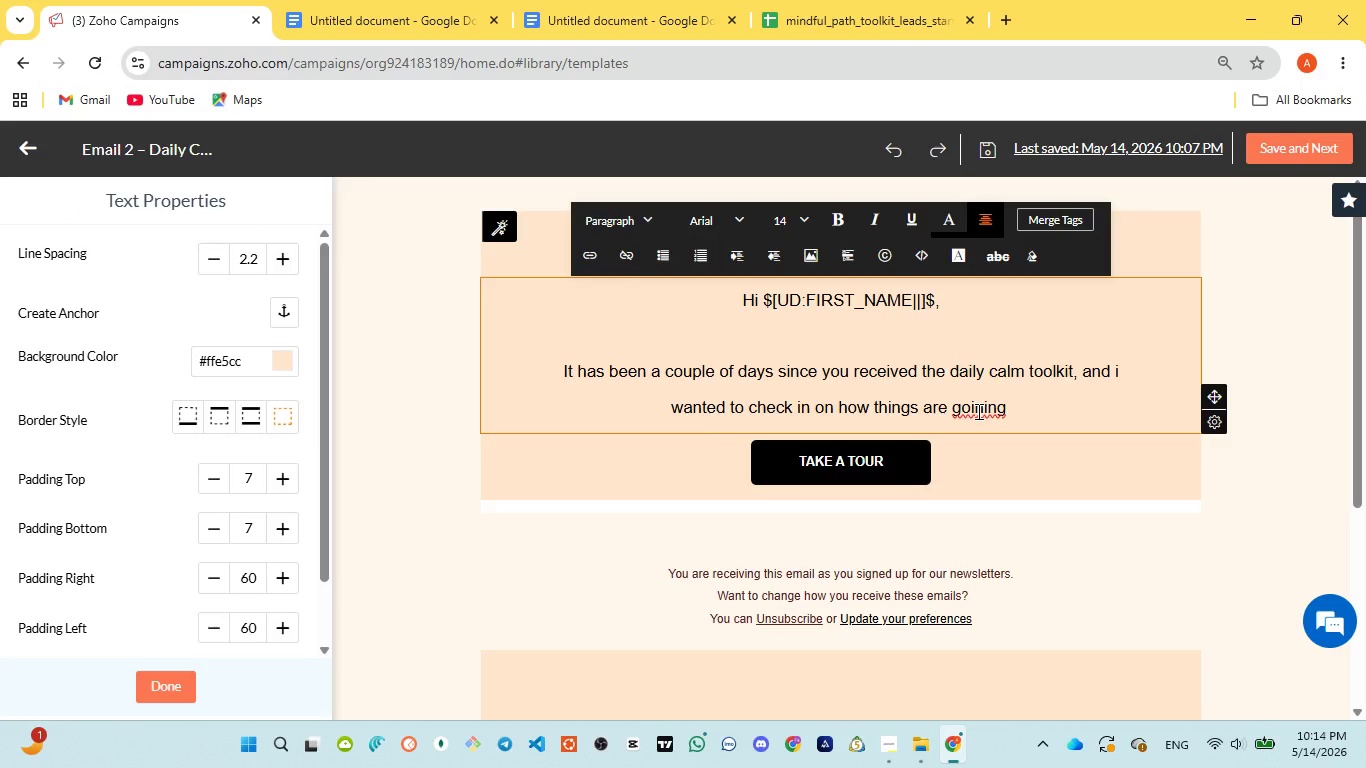 
double_click([977, 411])
 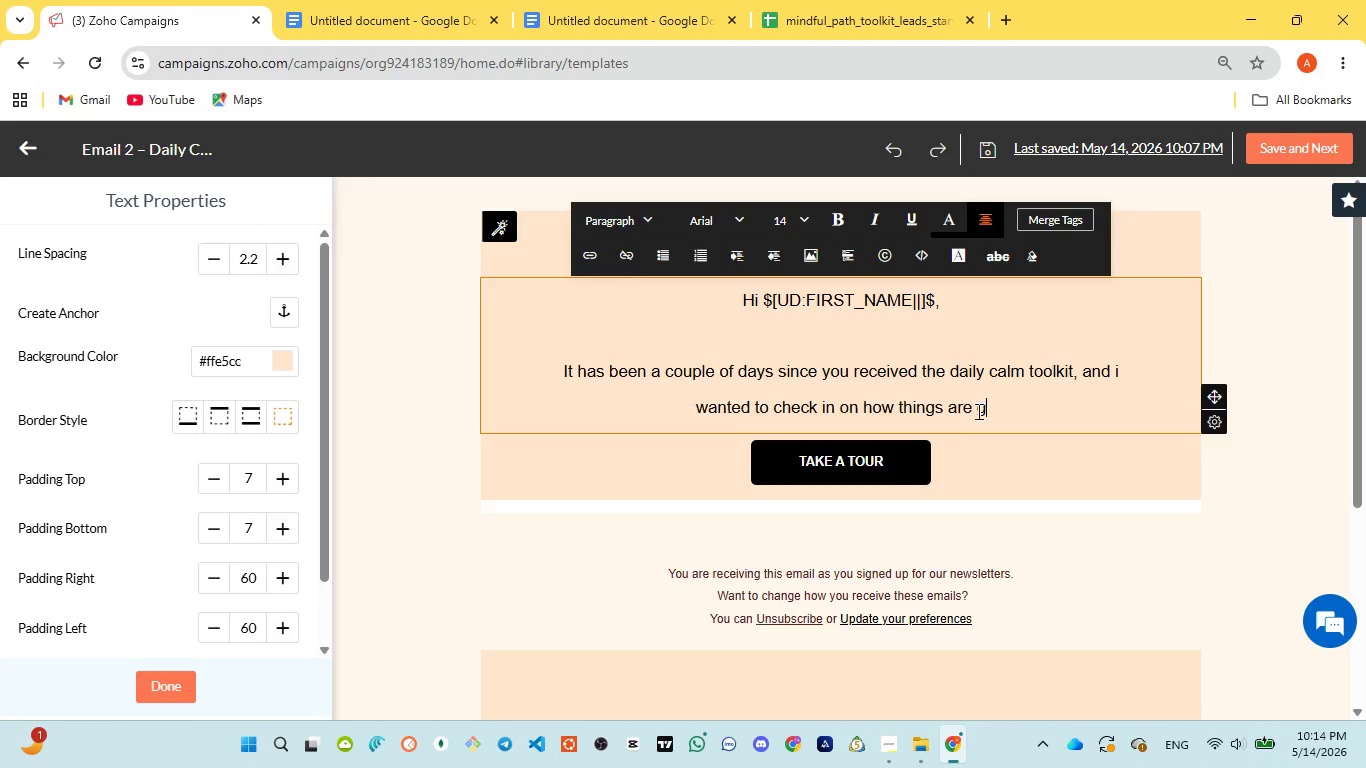 
type(going, start )
 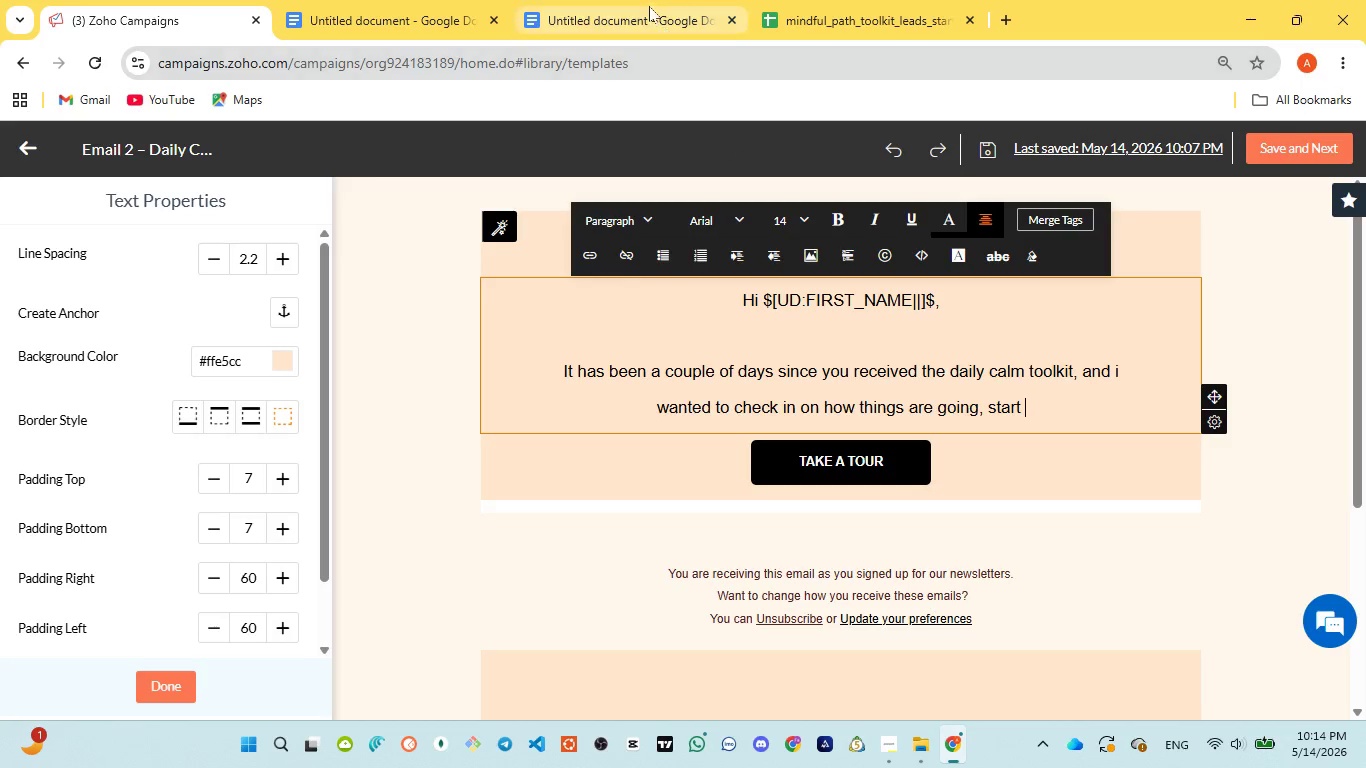 
left_click([649, 6])
 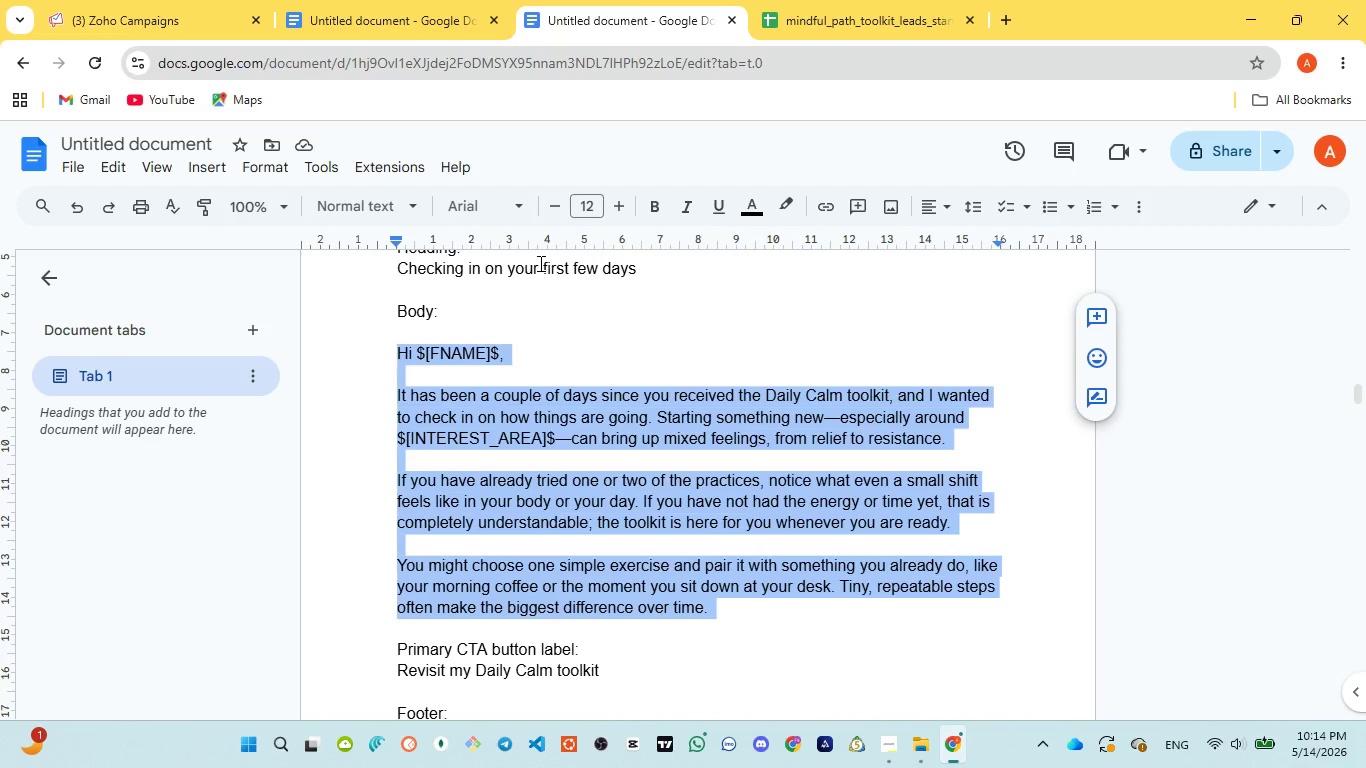 
wait(5.56)
 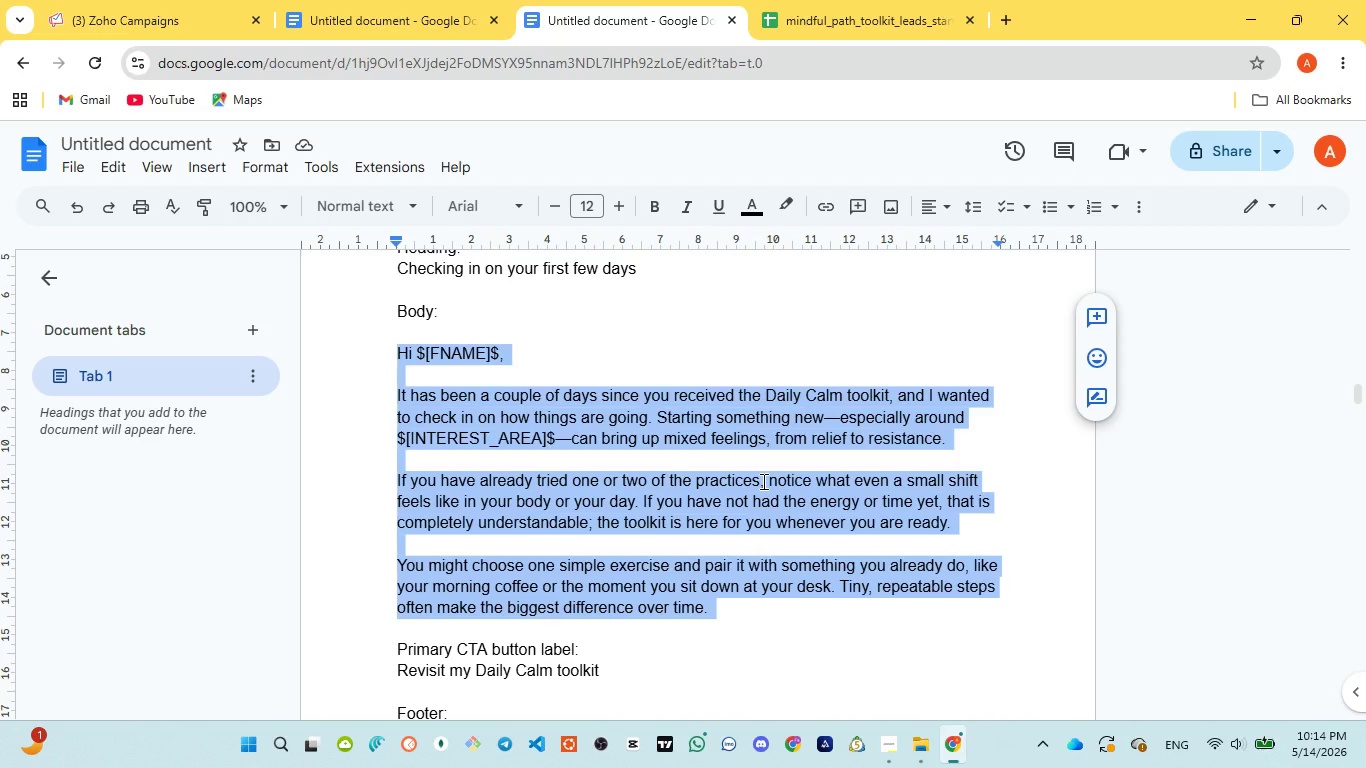 
left_click([175, 17])
 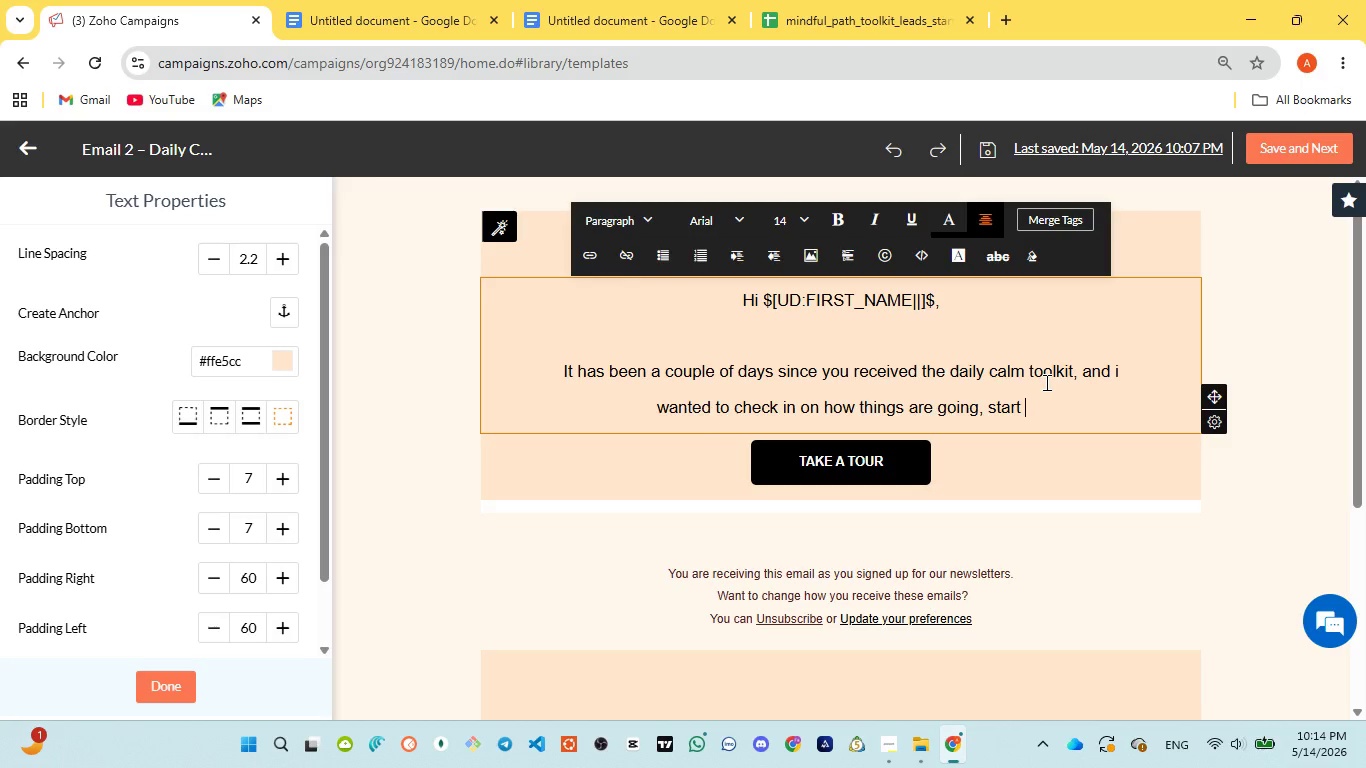 
key(Backspace)
type(ing something new )
 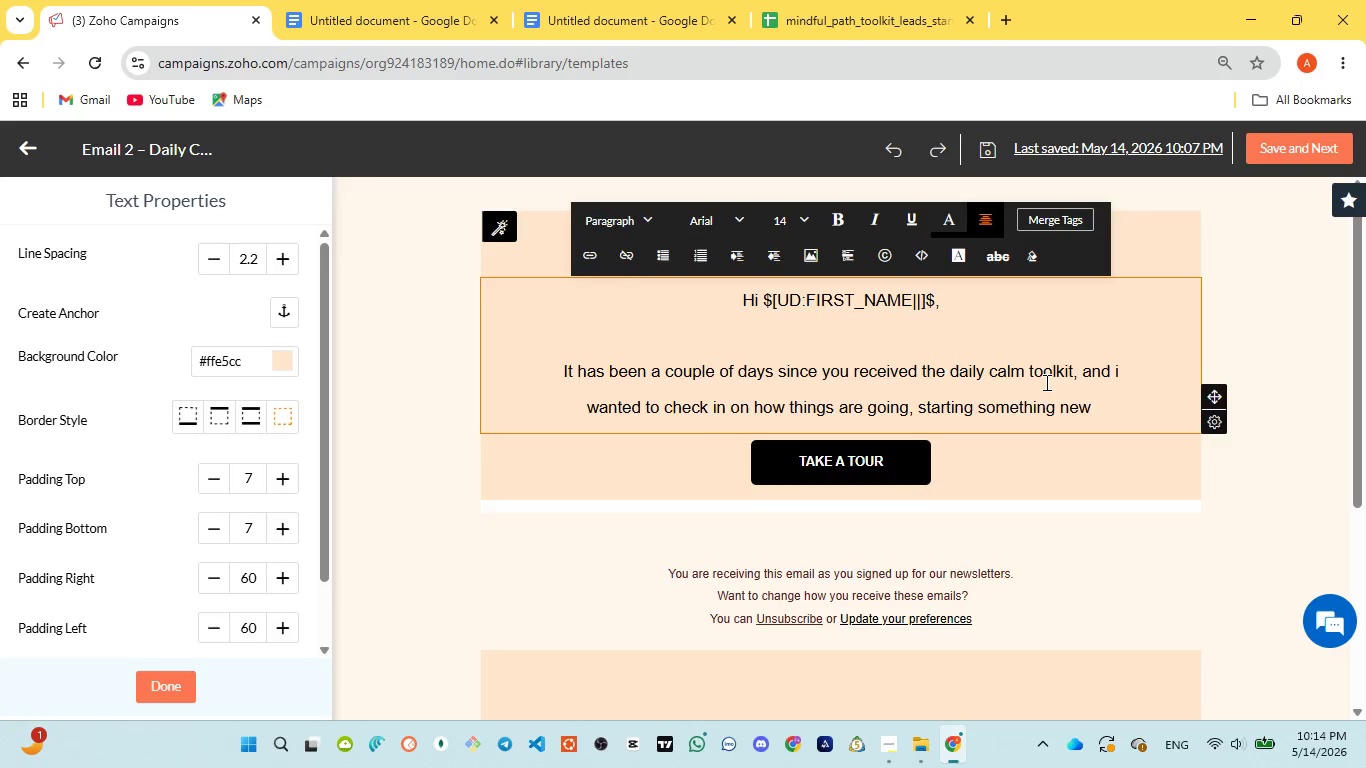 
wait(12.83)
 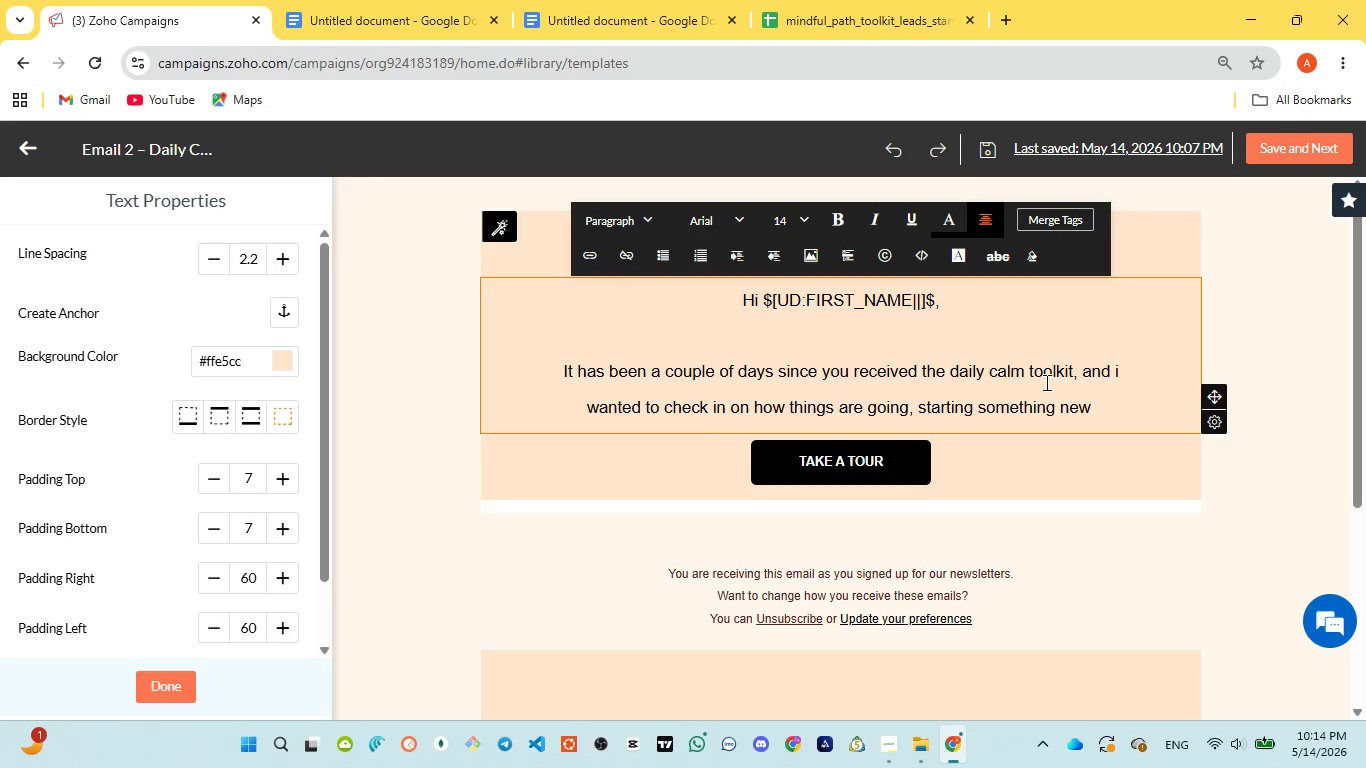 
left_click([596, 29])
 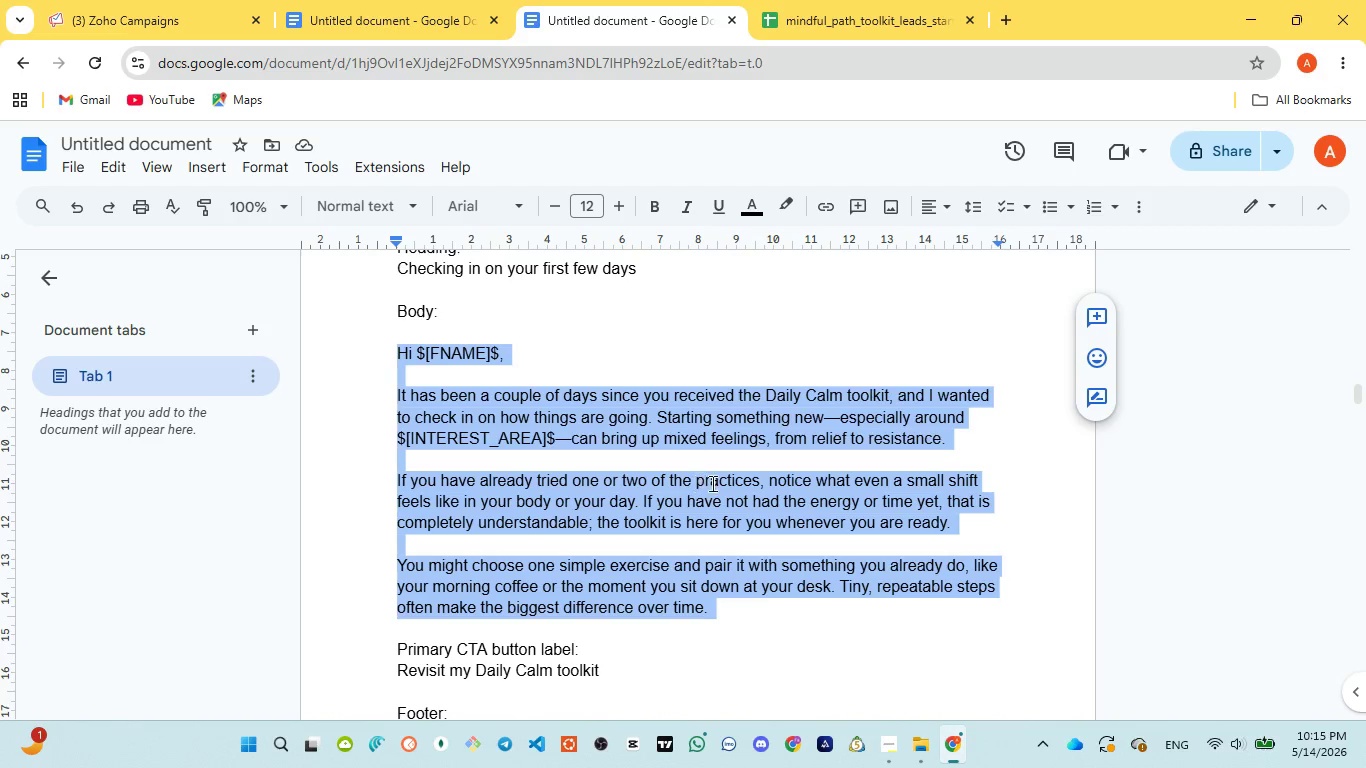 
wait(15.02)
 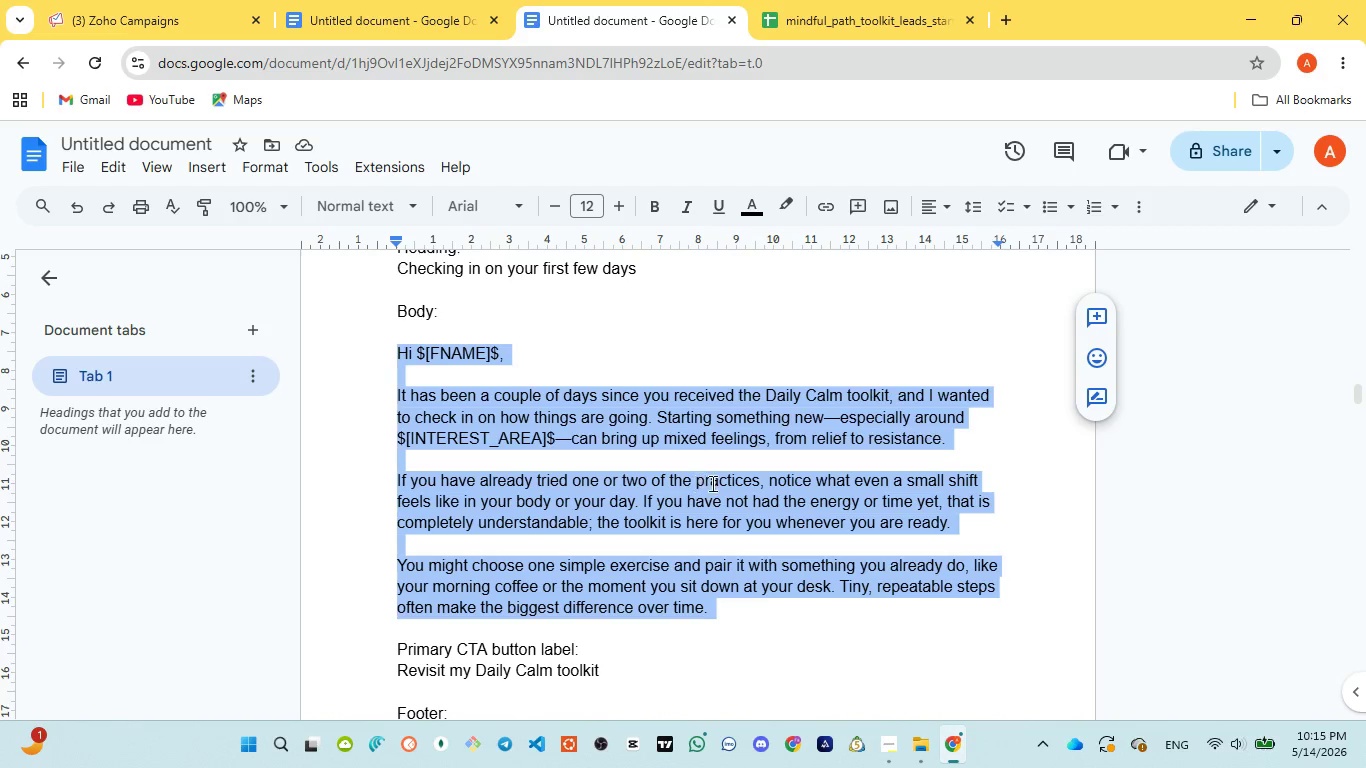 
left_click([135, 12])
 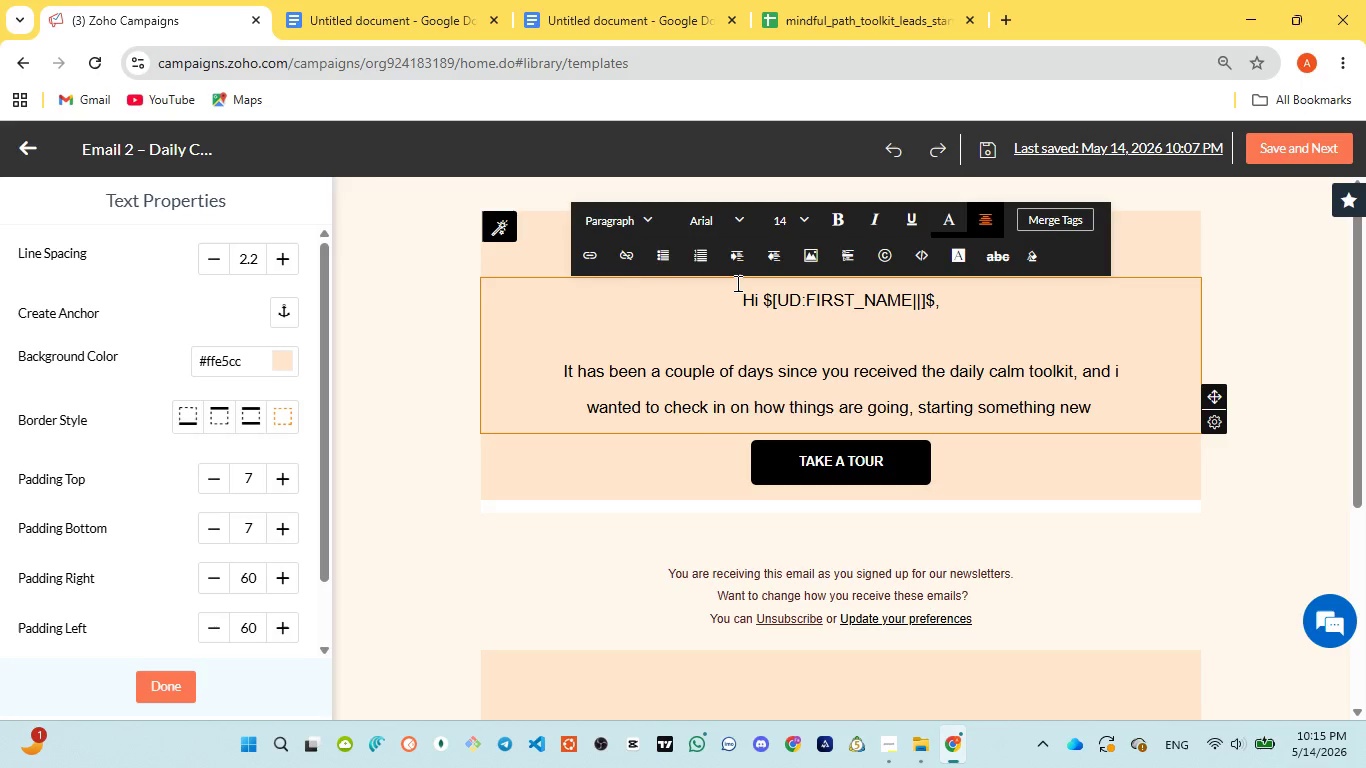 
type(specially around )
 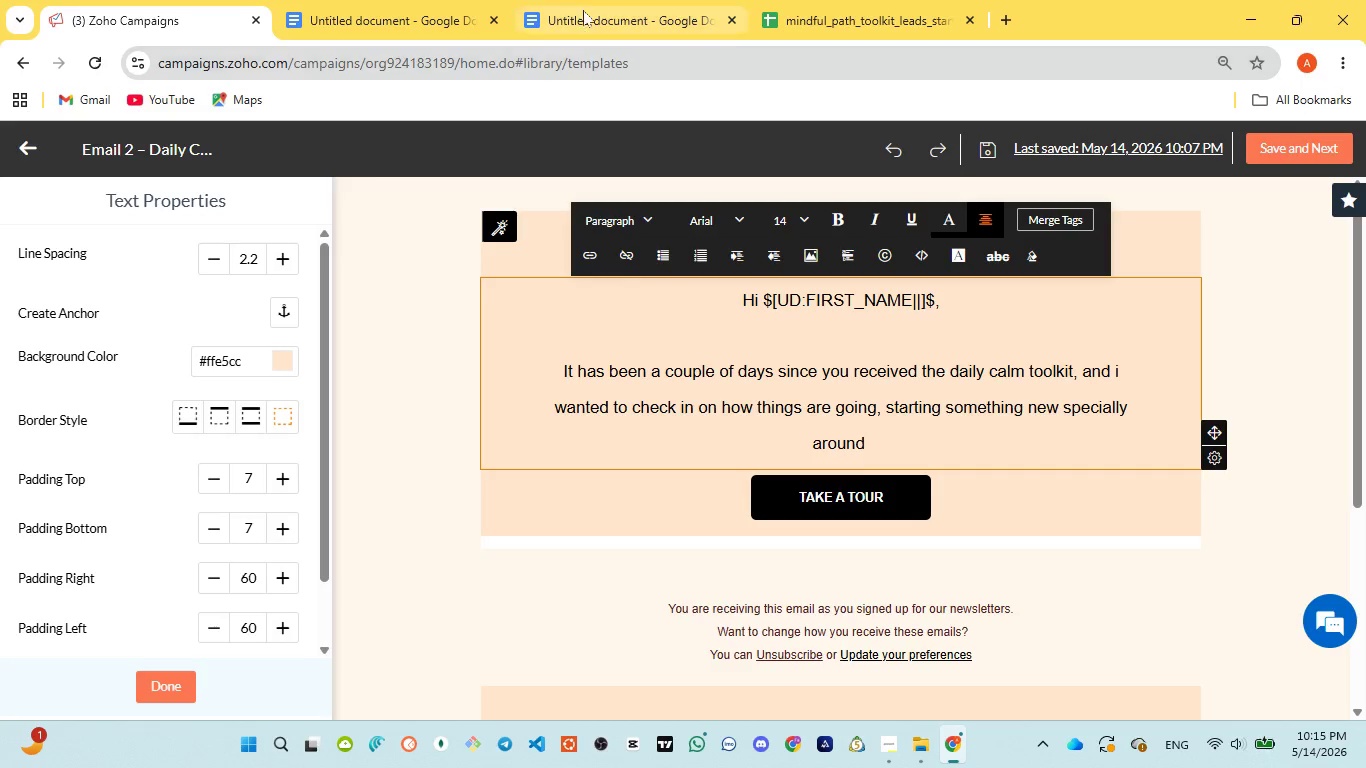 
left_click([582, 7])
 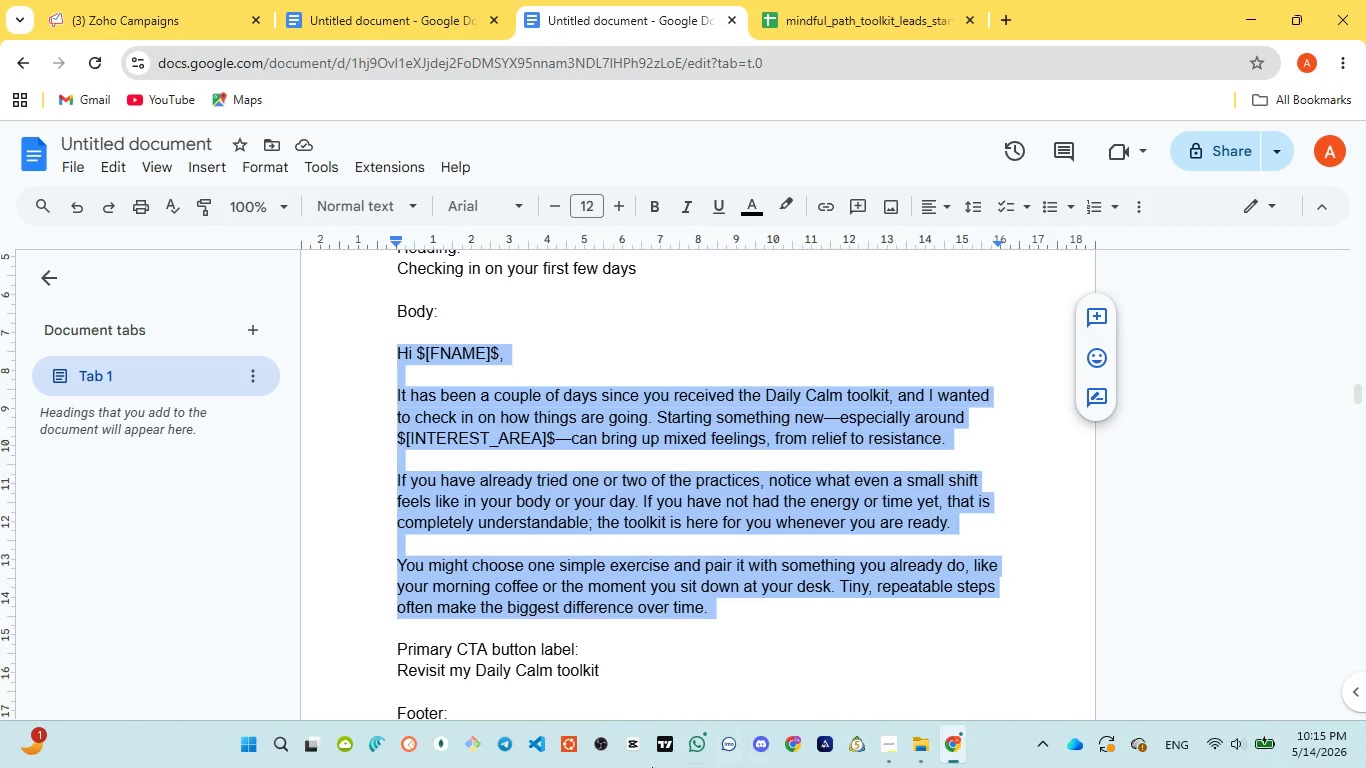 
wait(5.8)
 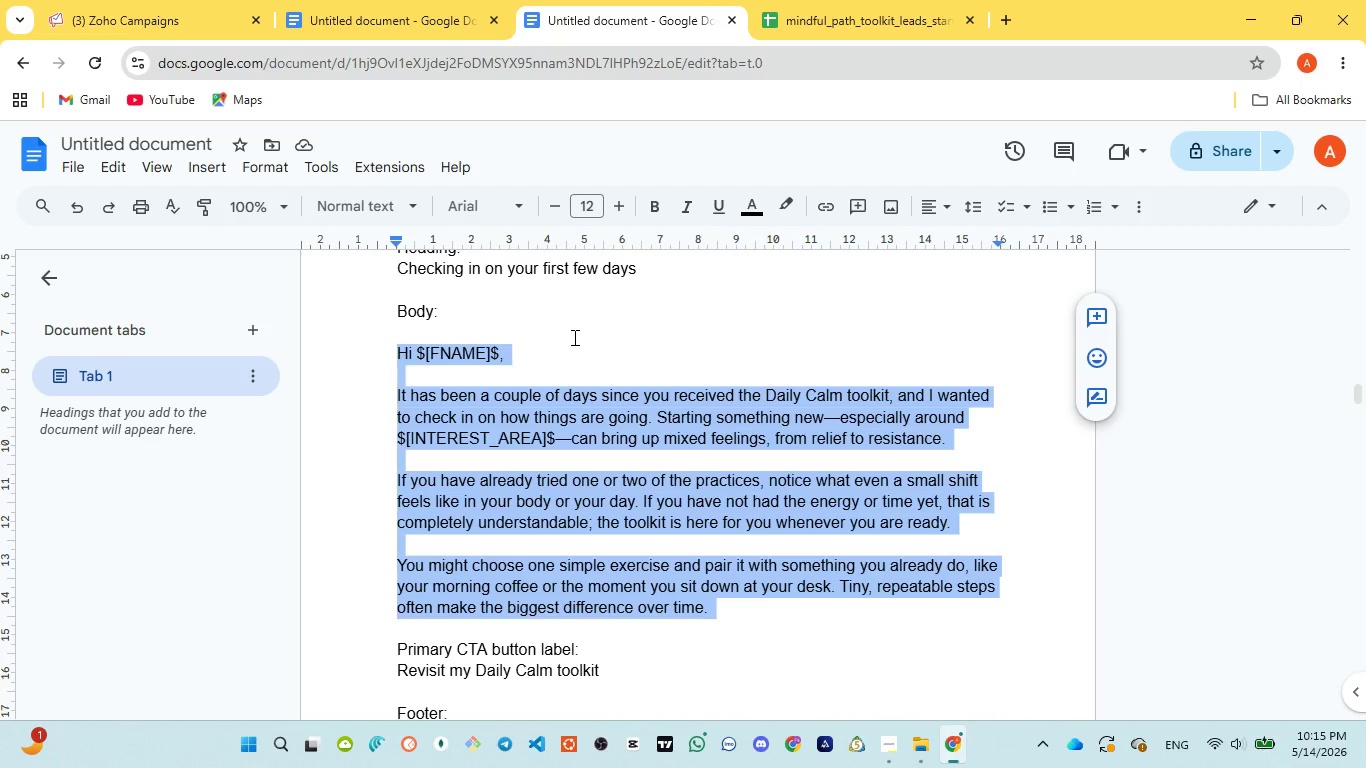 
left_click([103, 25])
 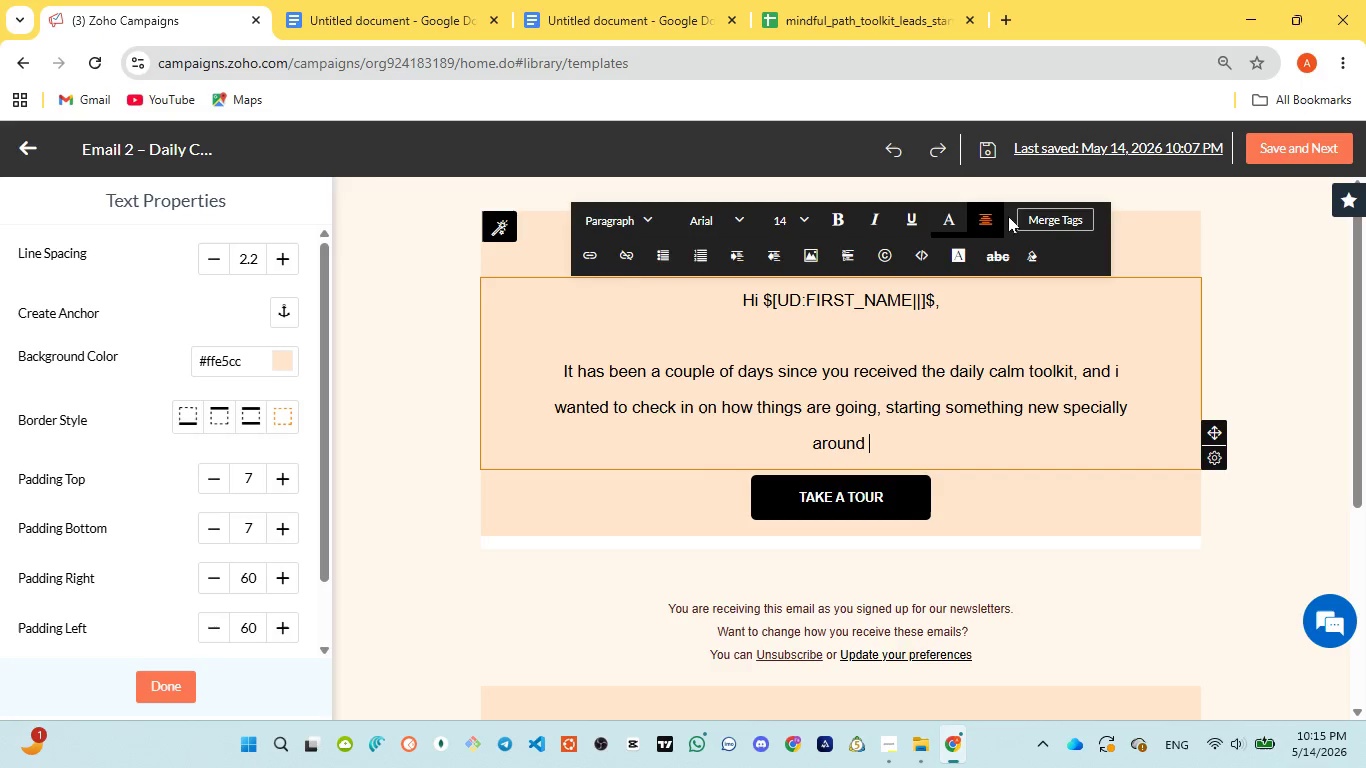 
left_click([1024, 211])
 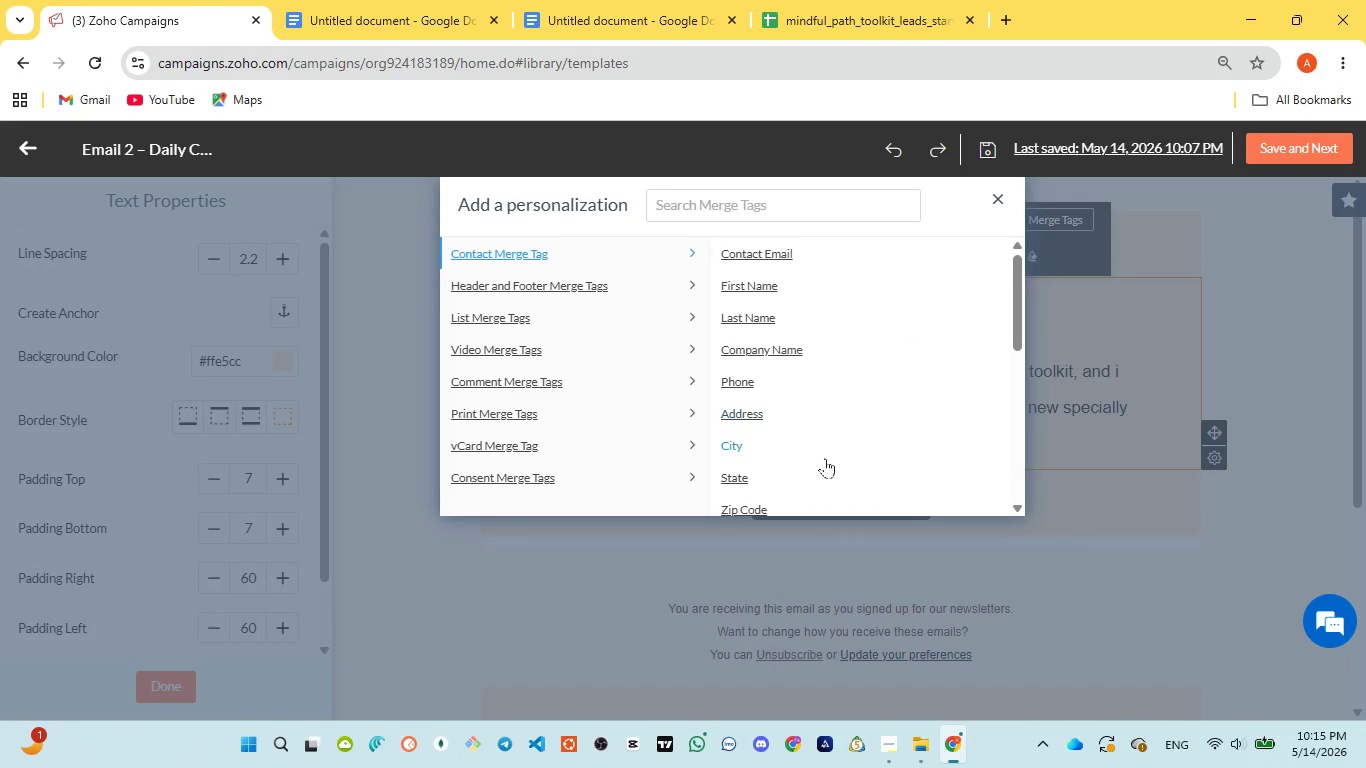 
scroll: coordinate [825, 459], scroll_direction: down, amount: 2.0
 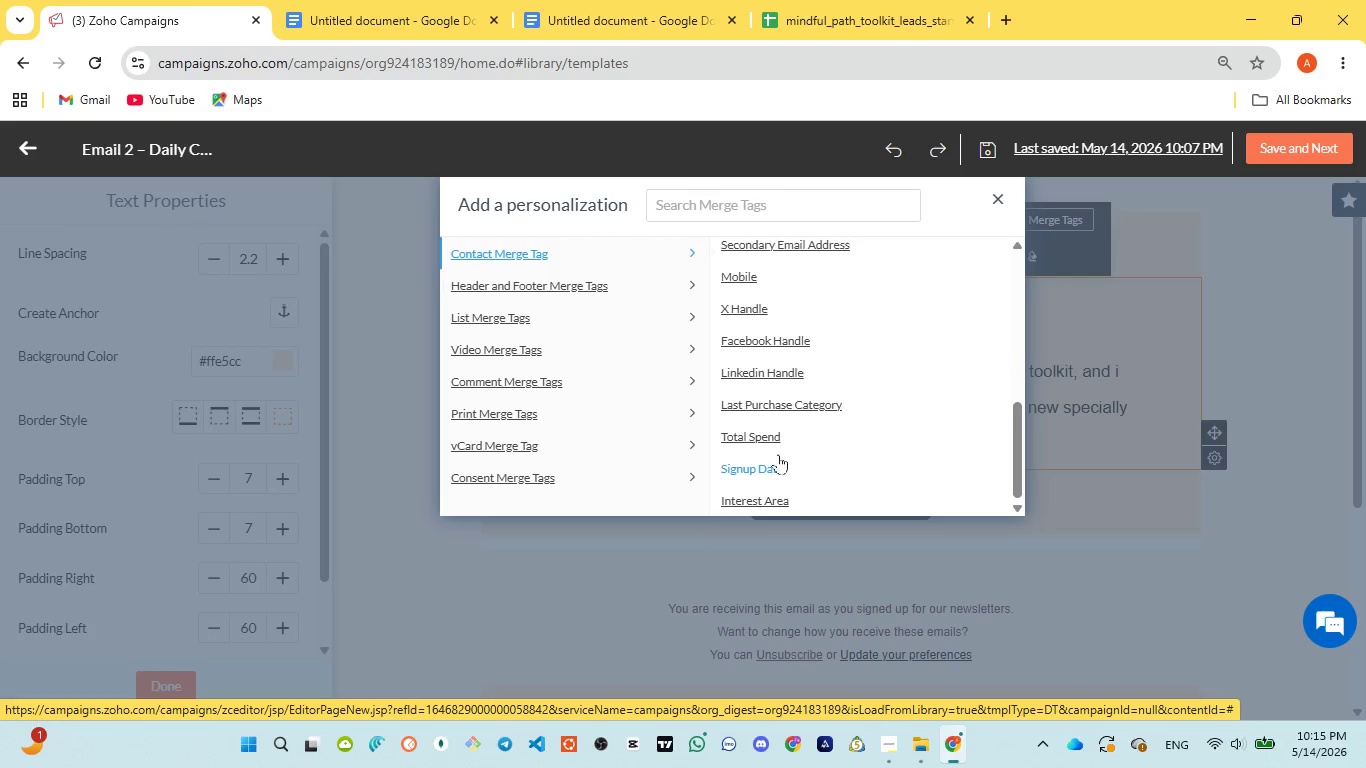 
left_click([752, 504])
 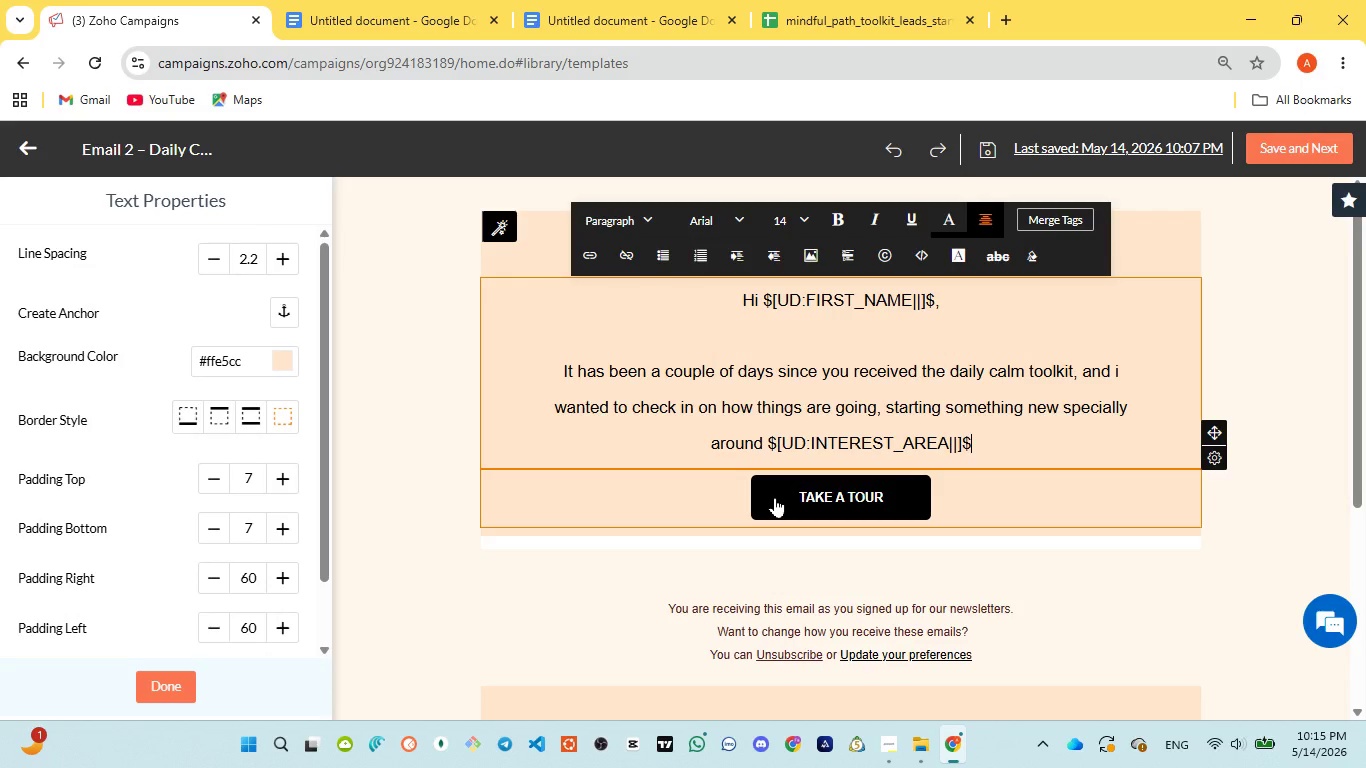 
type( can bro)
key(Backspace)
type(ing )